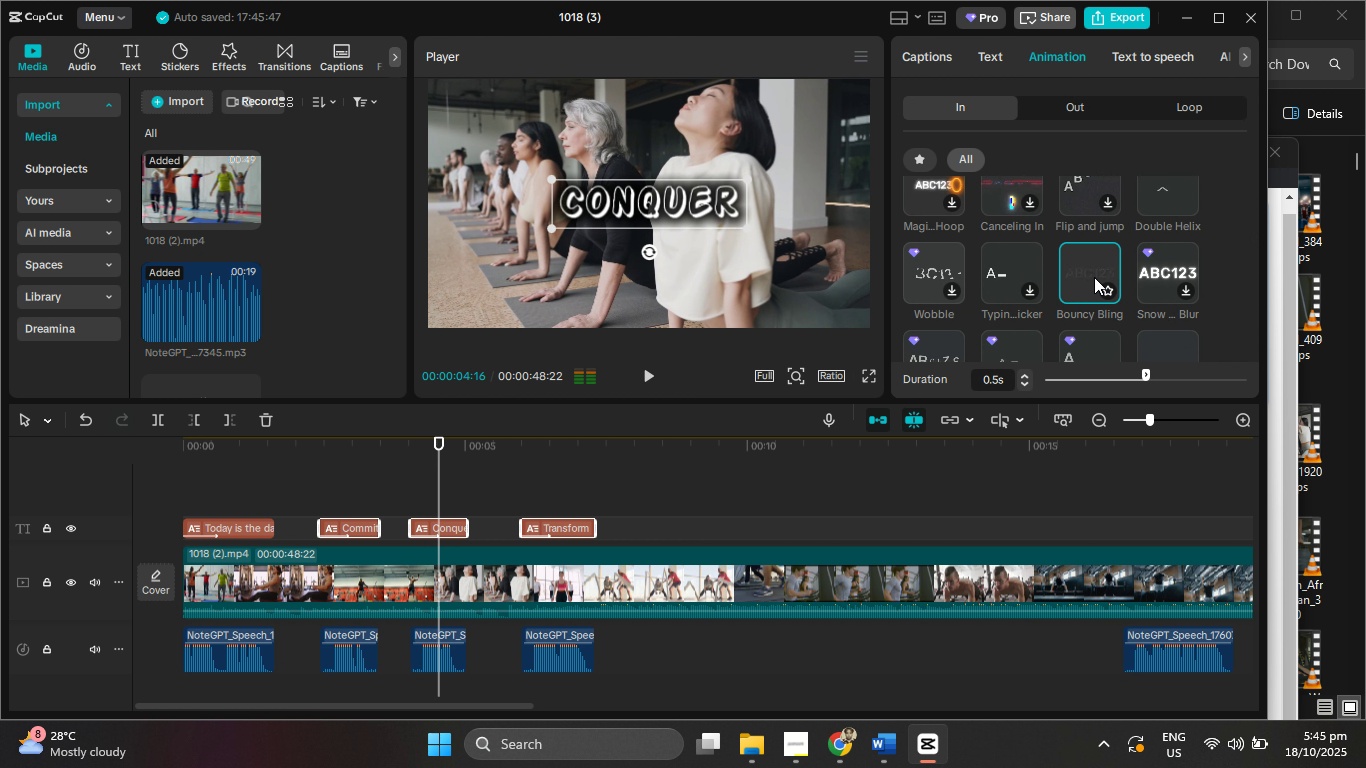 
scroll: coordinate [1076, 269], scroll_direction: down, amount: 3.0
 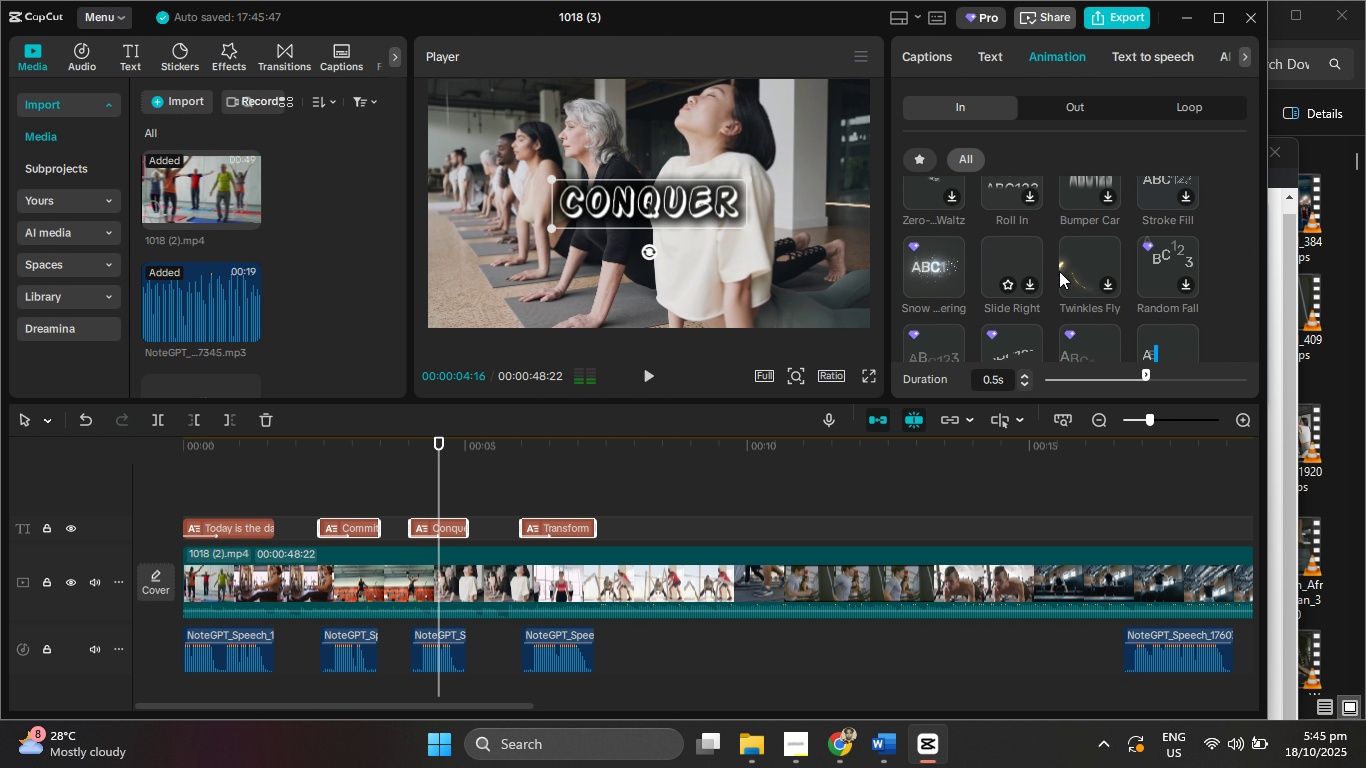 
scroll: coordinate [1047, 260], scroll_direction: none, amount: 0.0
 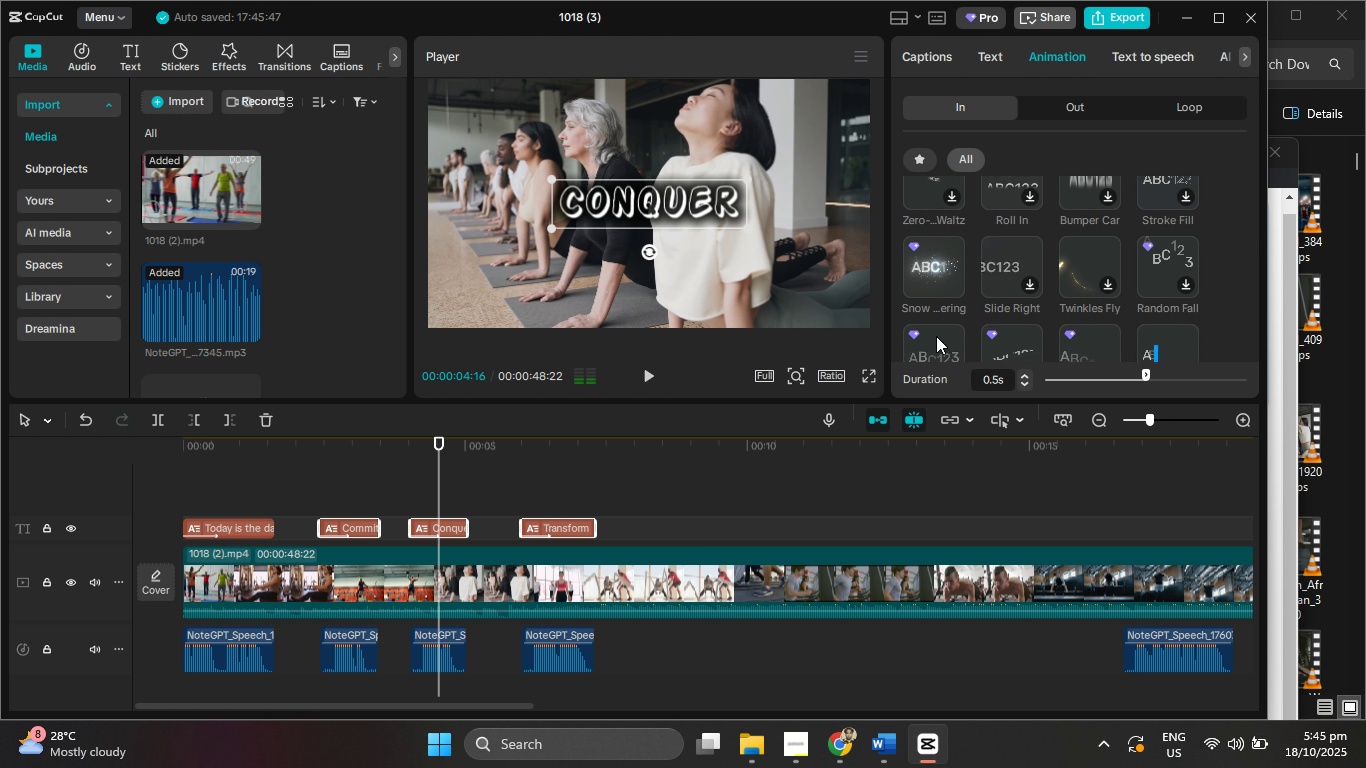 
scroll: coordinate [1067, 286], scroll_direction: down, amount: 8.0
 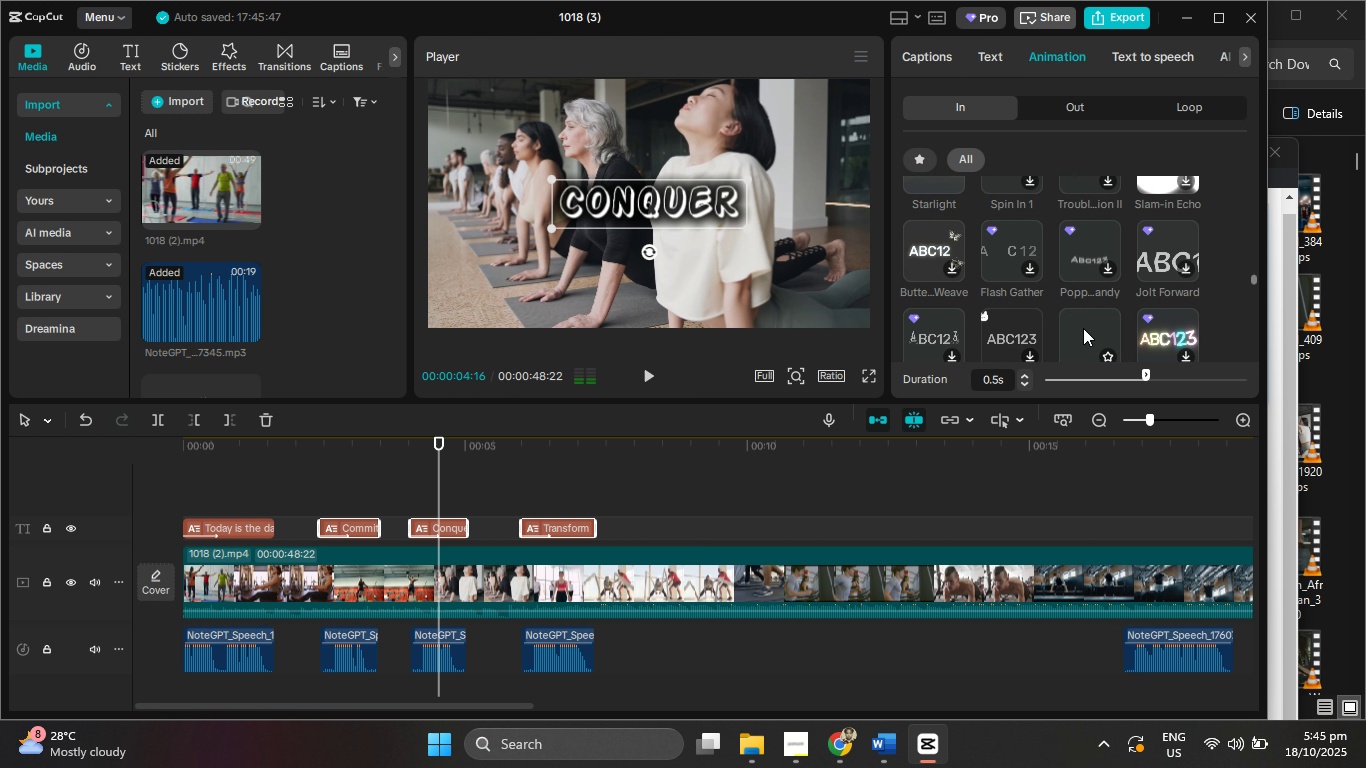 
scroll: coordinate [1158, 319], scroll_direction: down, amount: 3.0
 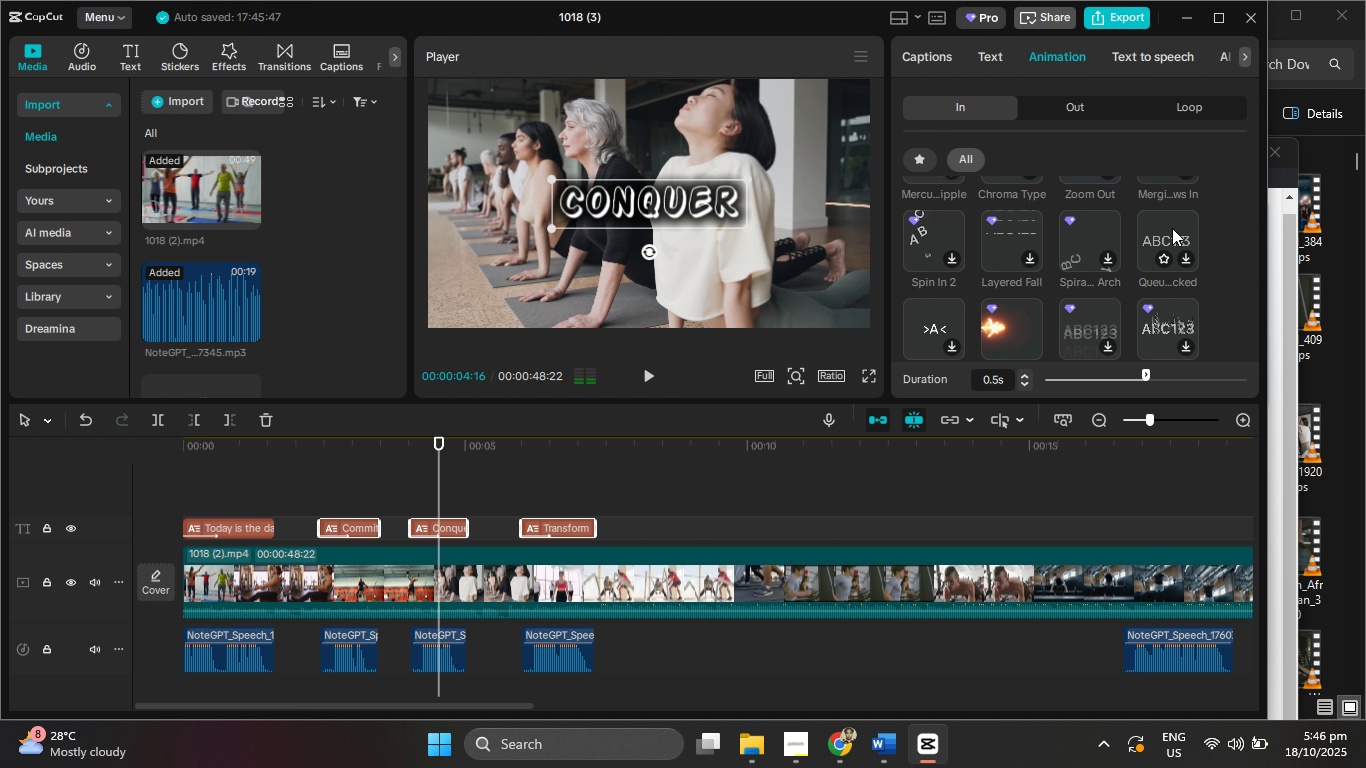 
left_click([1160, 240])
 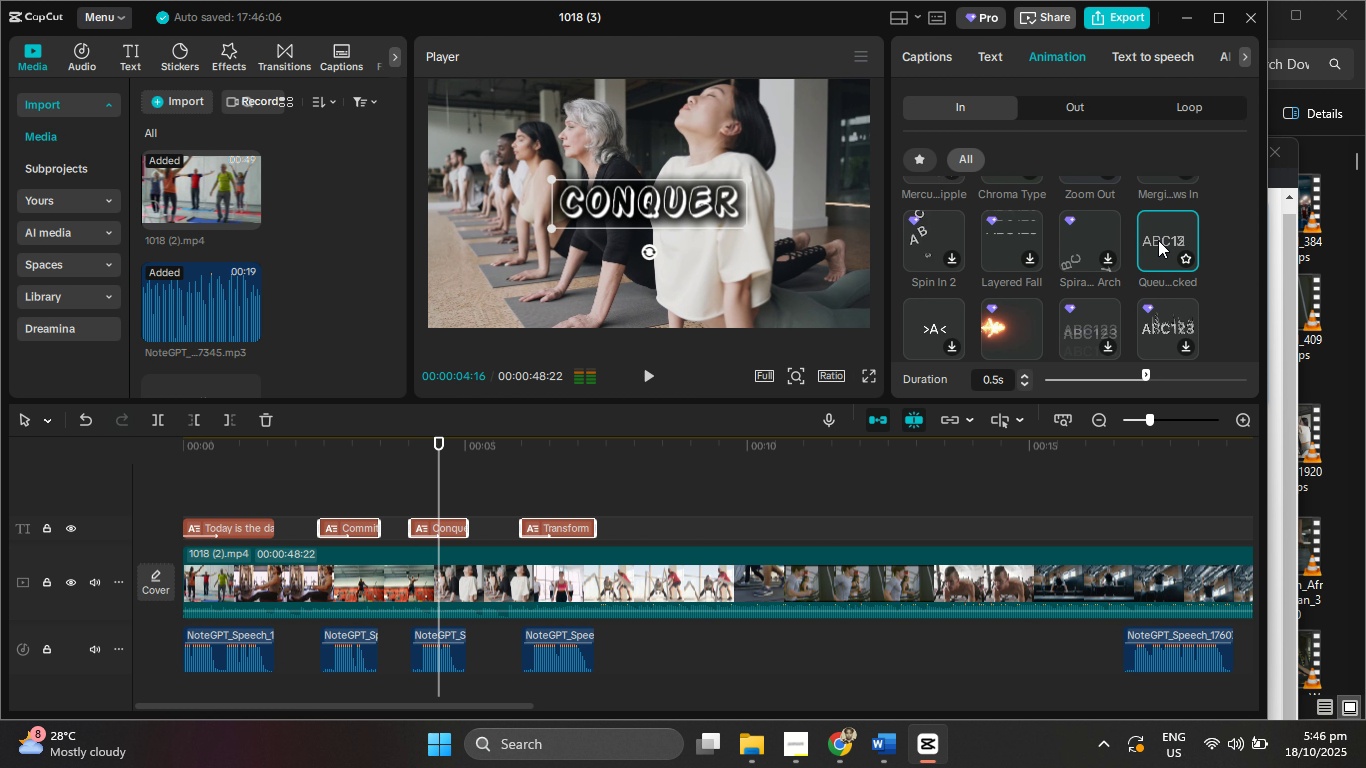 
scroll: coordinate [1081, 311], scroll_direction: down, amount: 2.0
 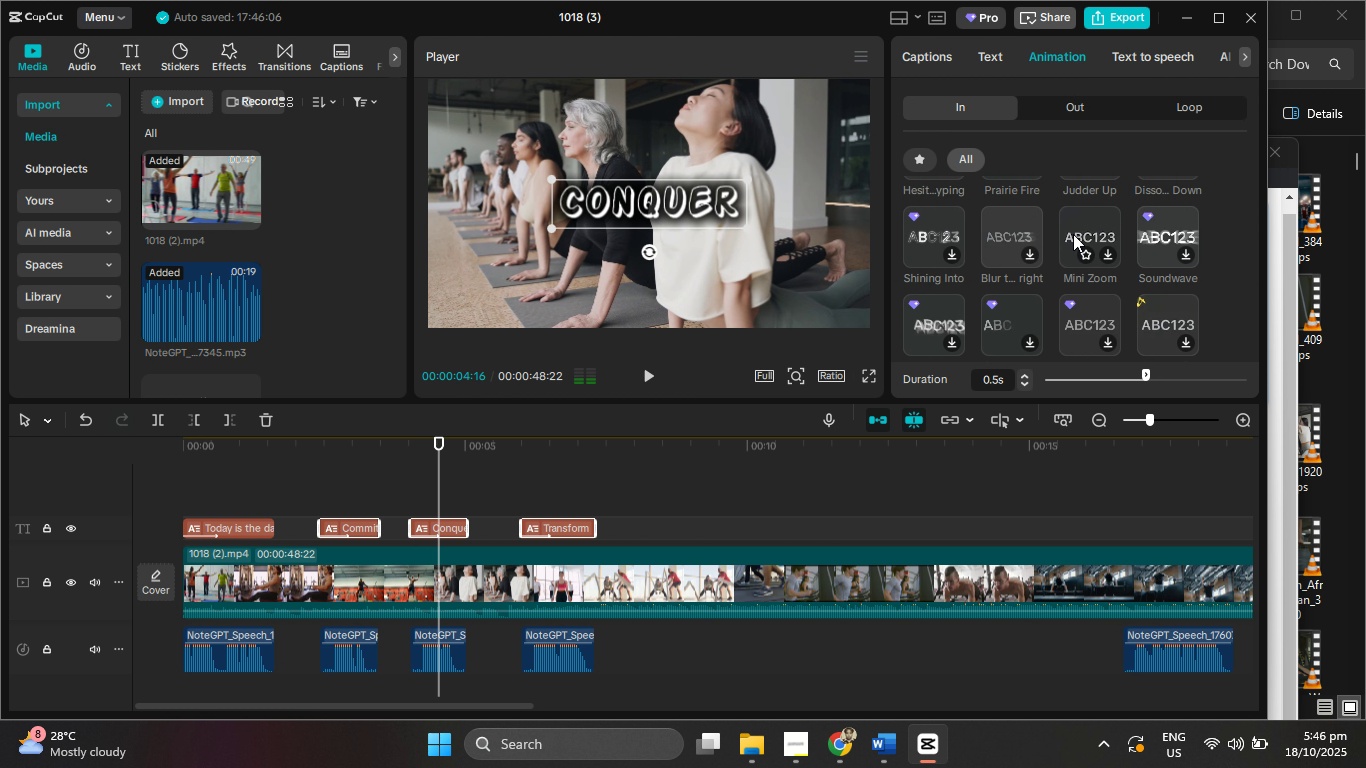 
left_click([1073, 234])
 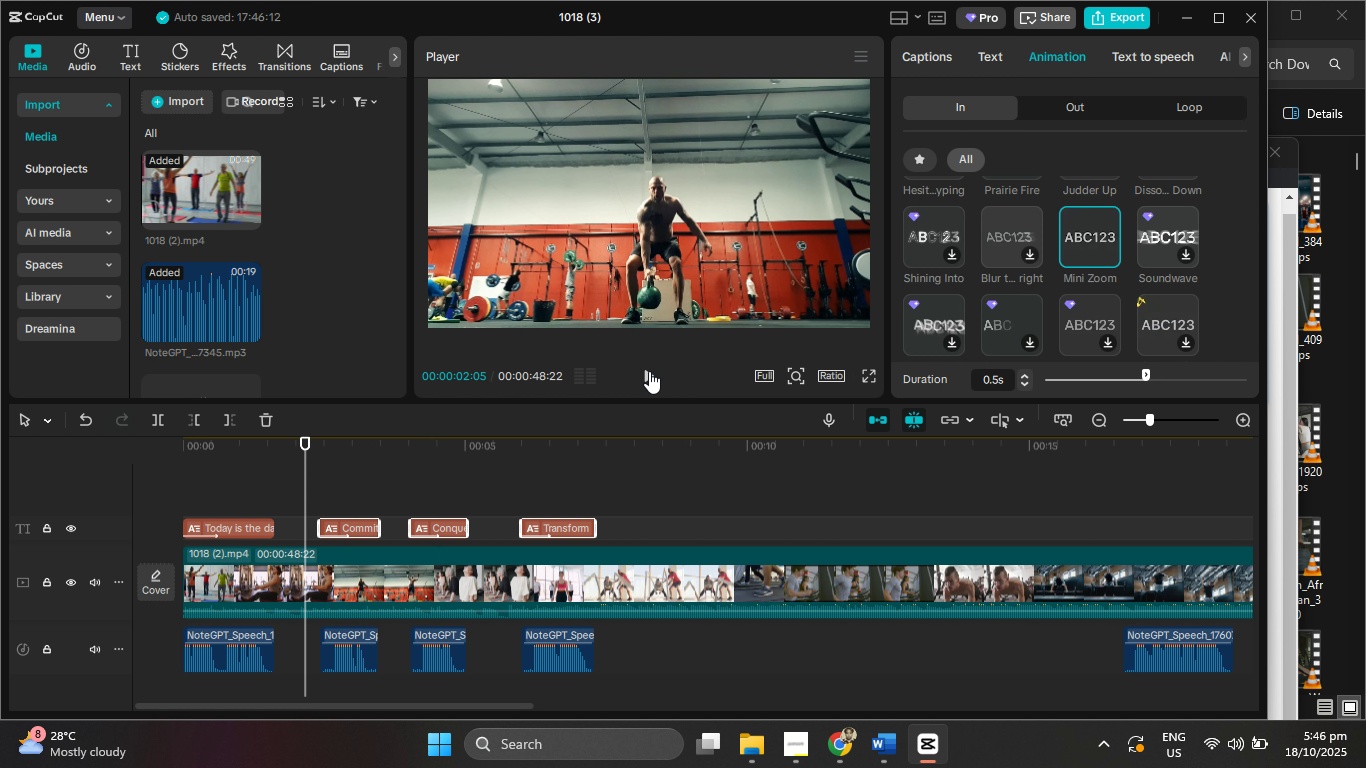 
wait(8.18)
 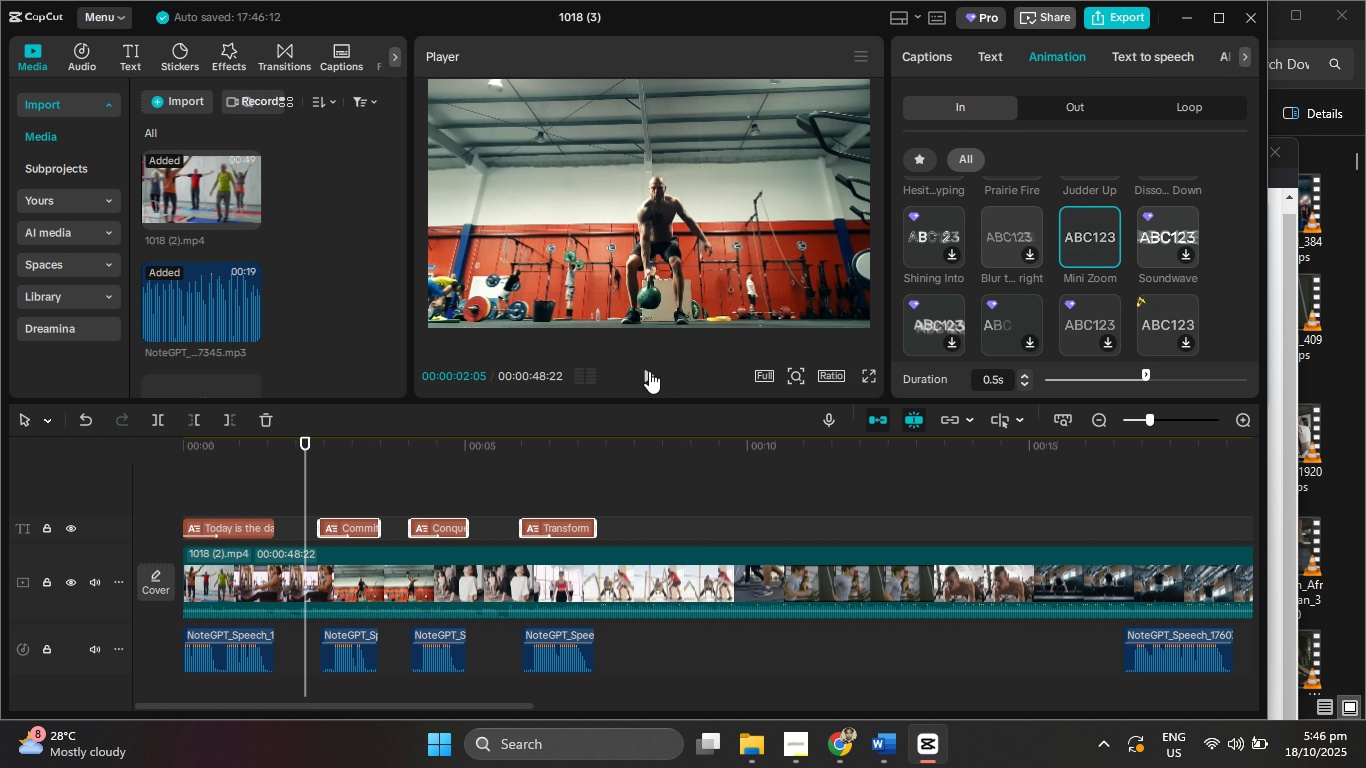 
left_click([649, 371])
 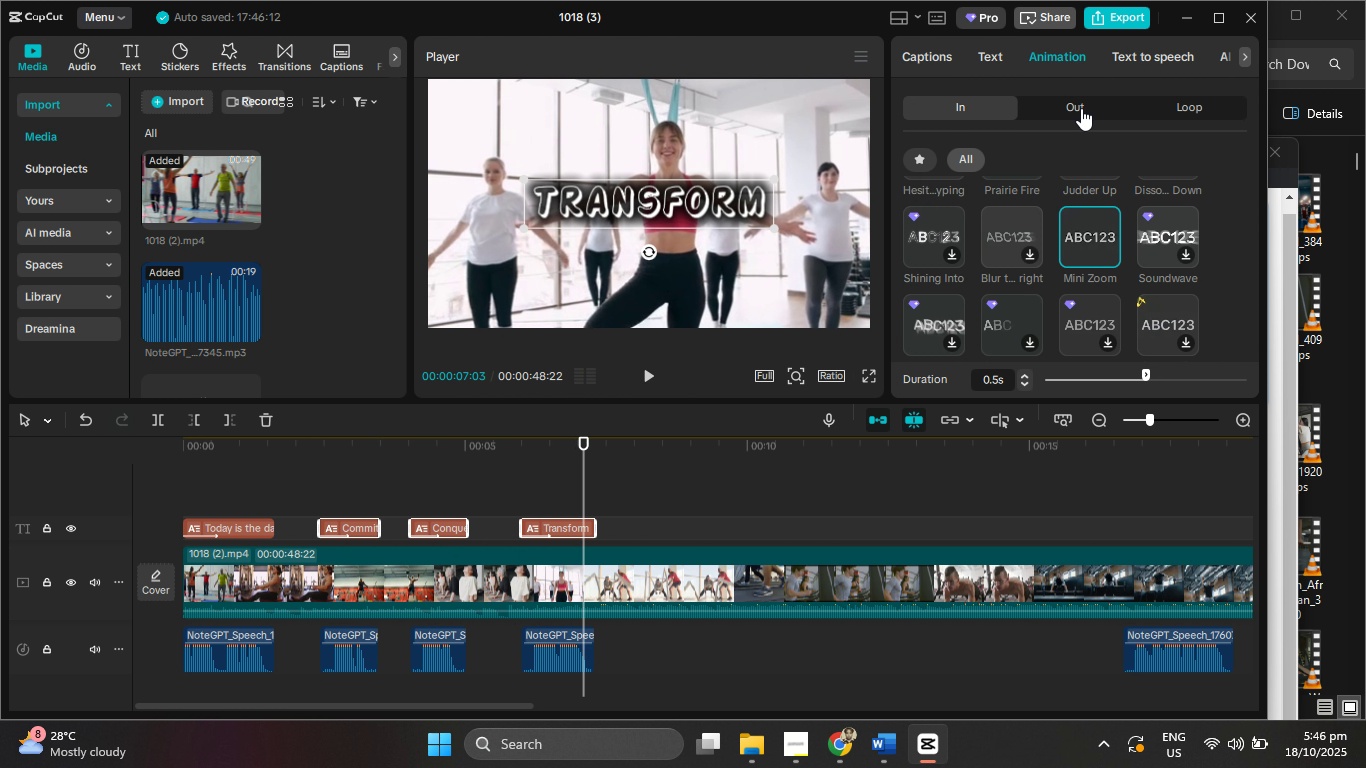 
left_click([1081, 109])
 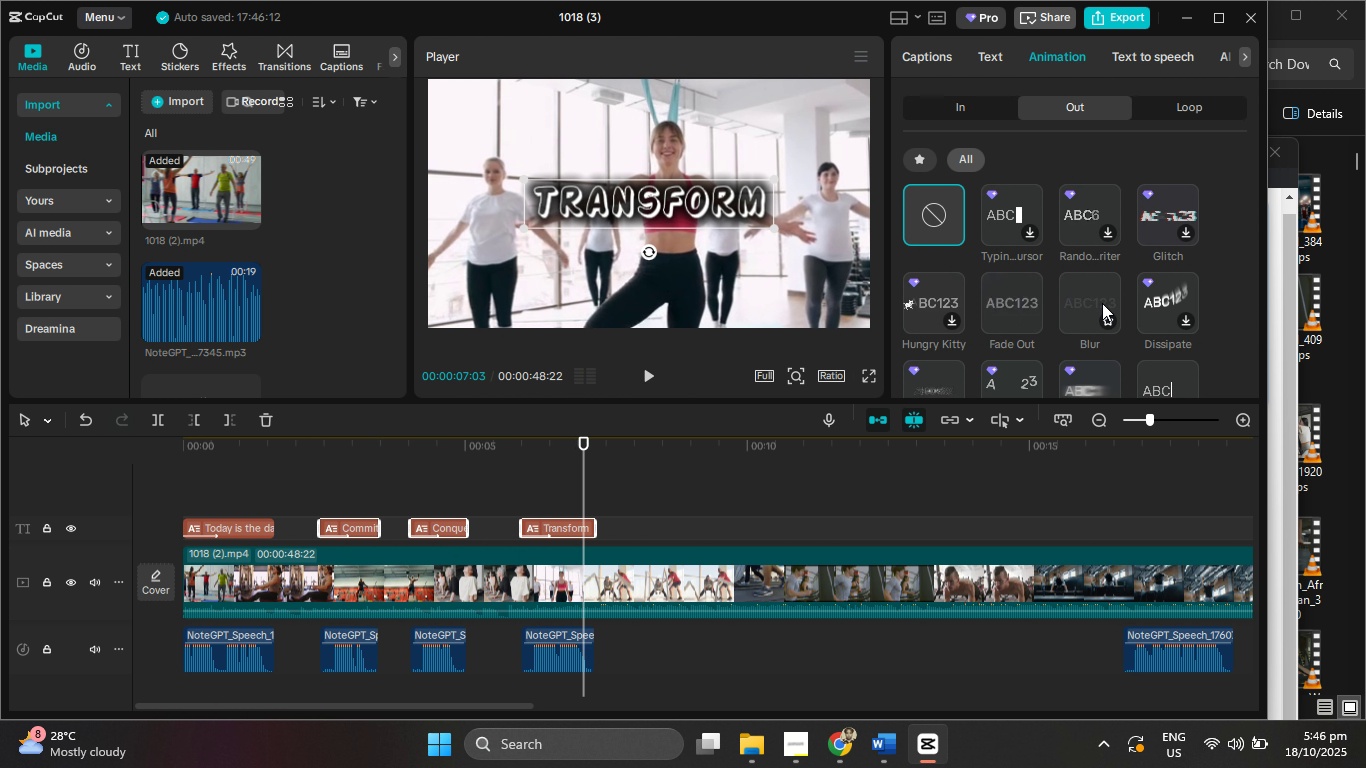 
left_click([1102, 303])
 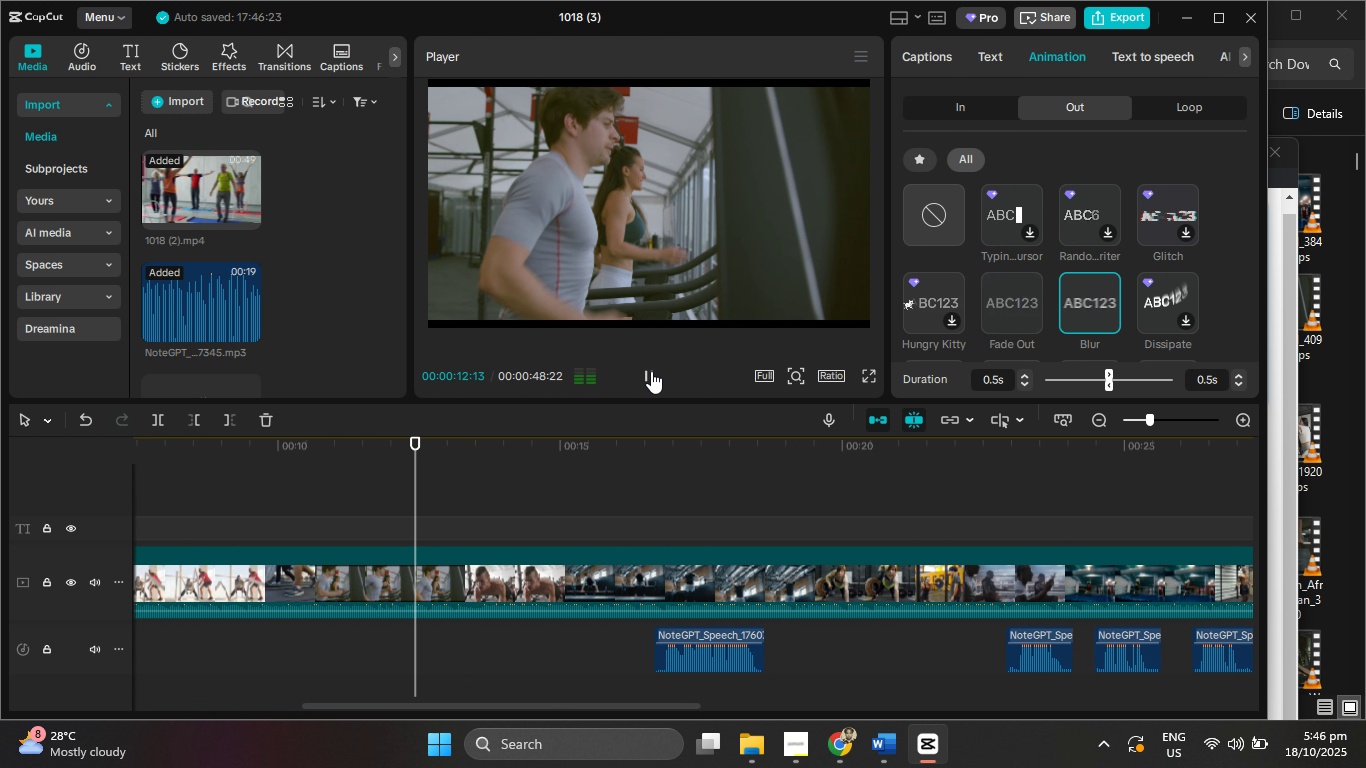 
wait(14.83)
 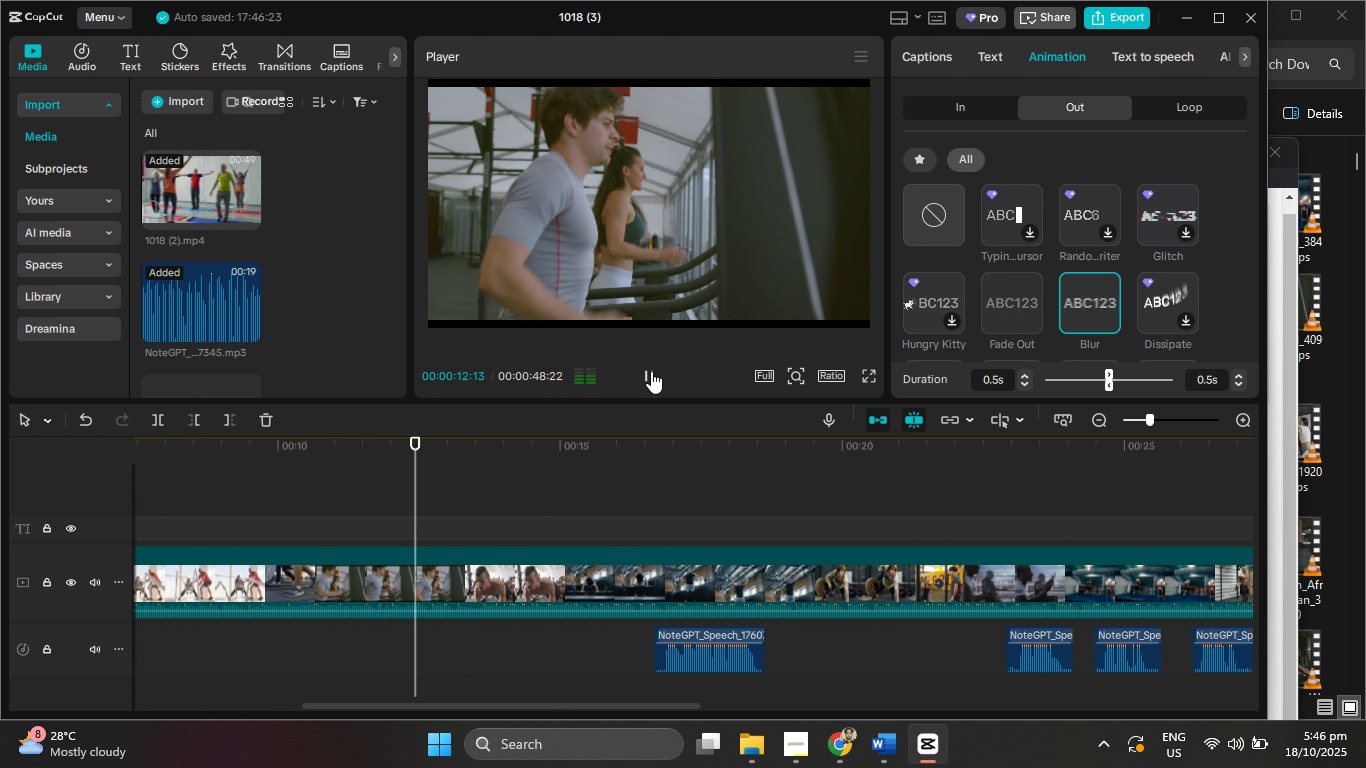 
left_click([651, 371])
 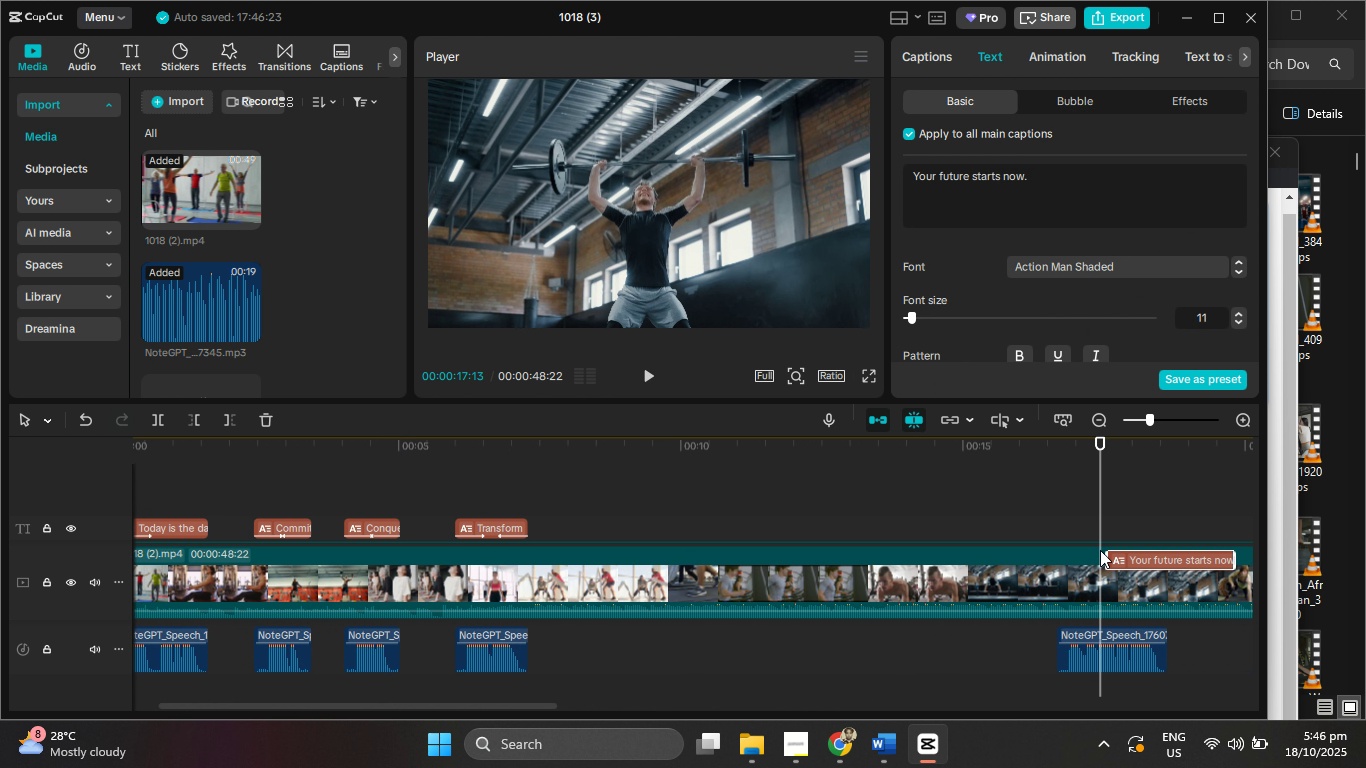 
wait(9.27)
 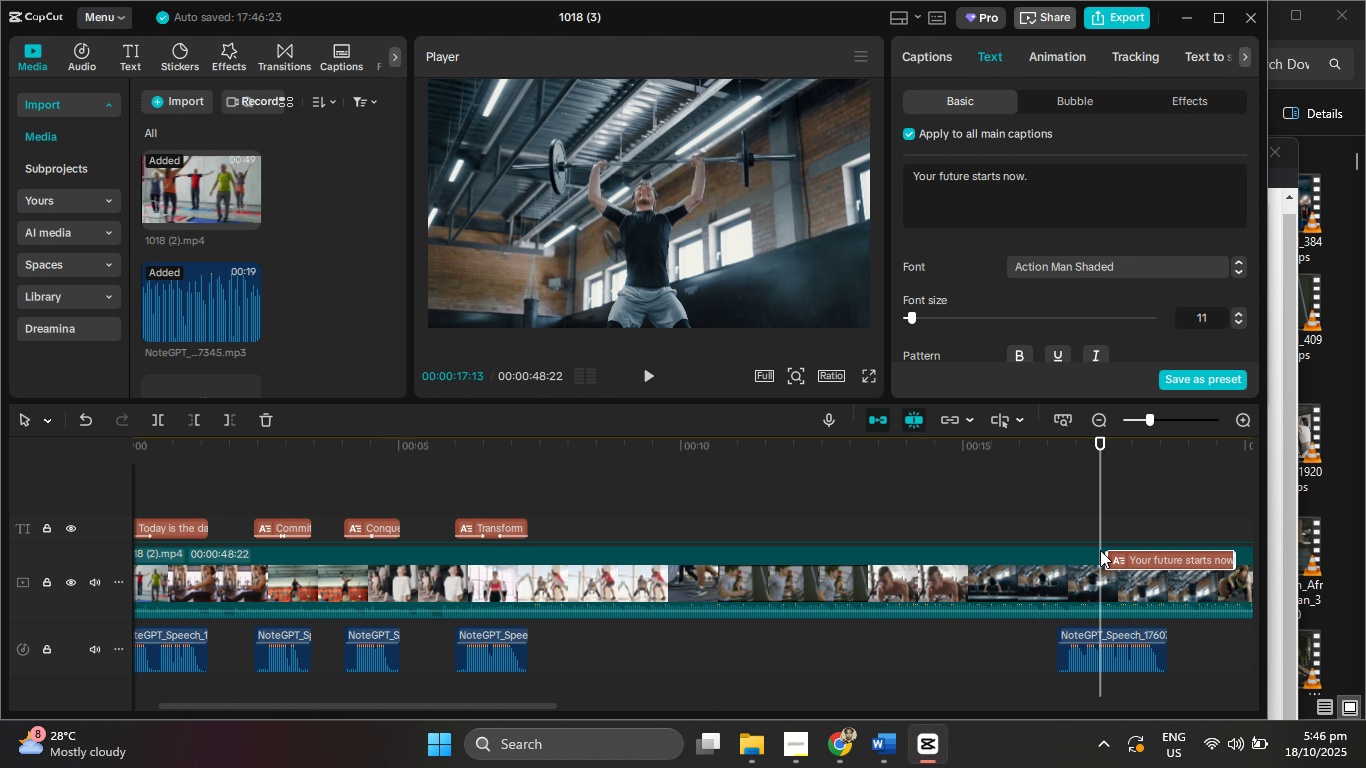 
left_click([651, 362])
 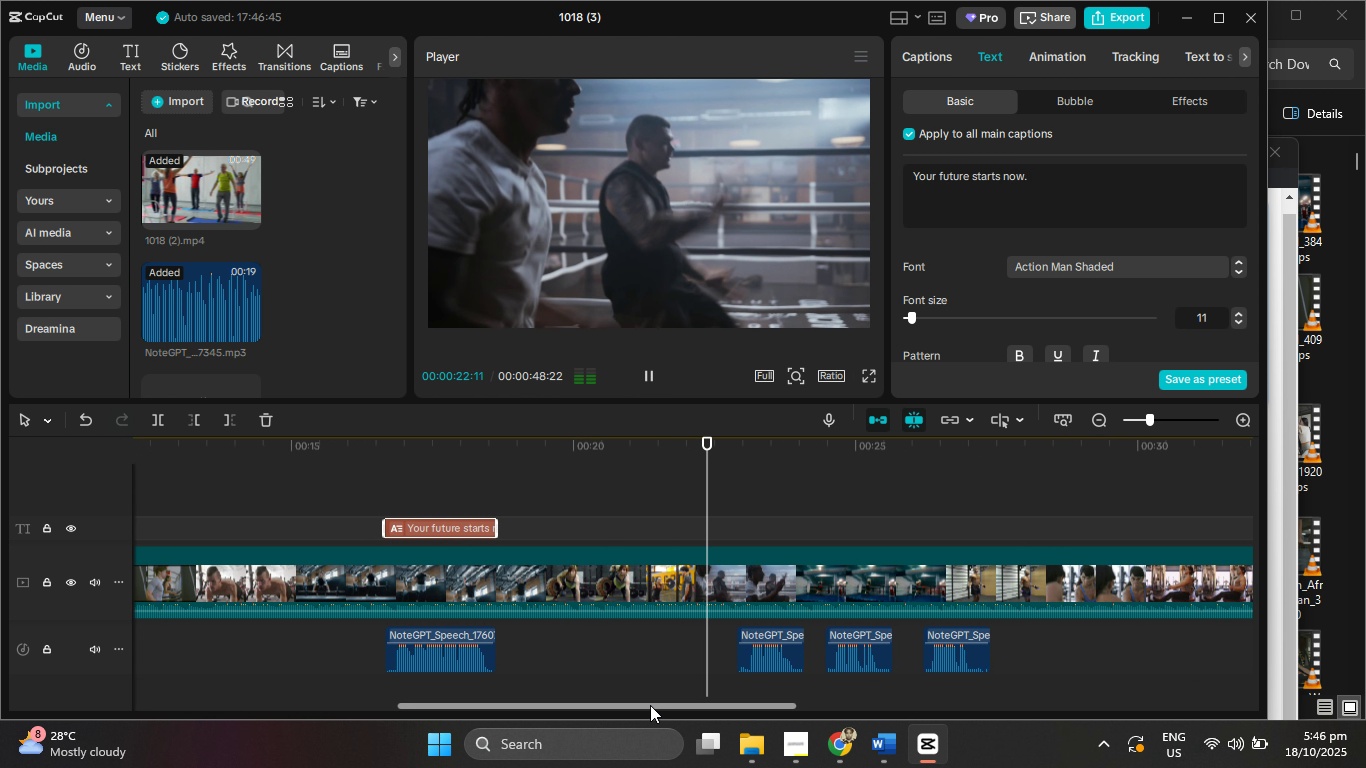 
wait(7.55)
 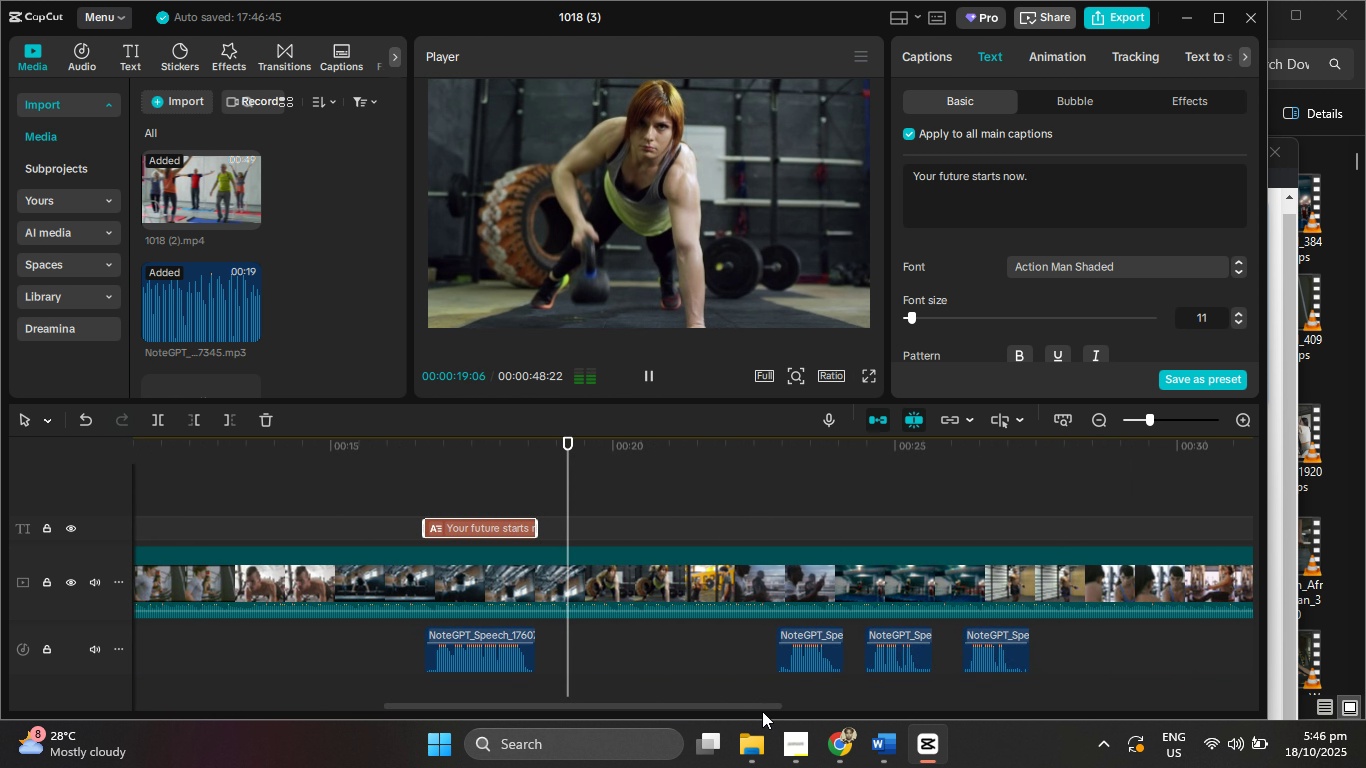 
left_click([641, 381])
 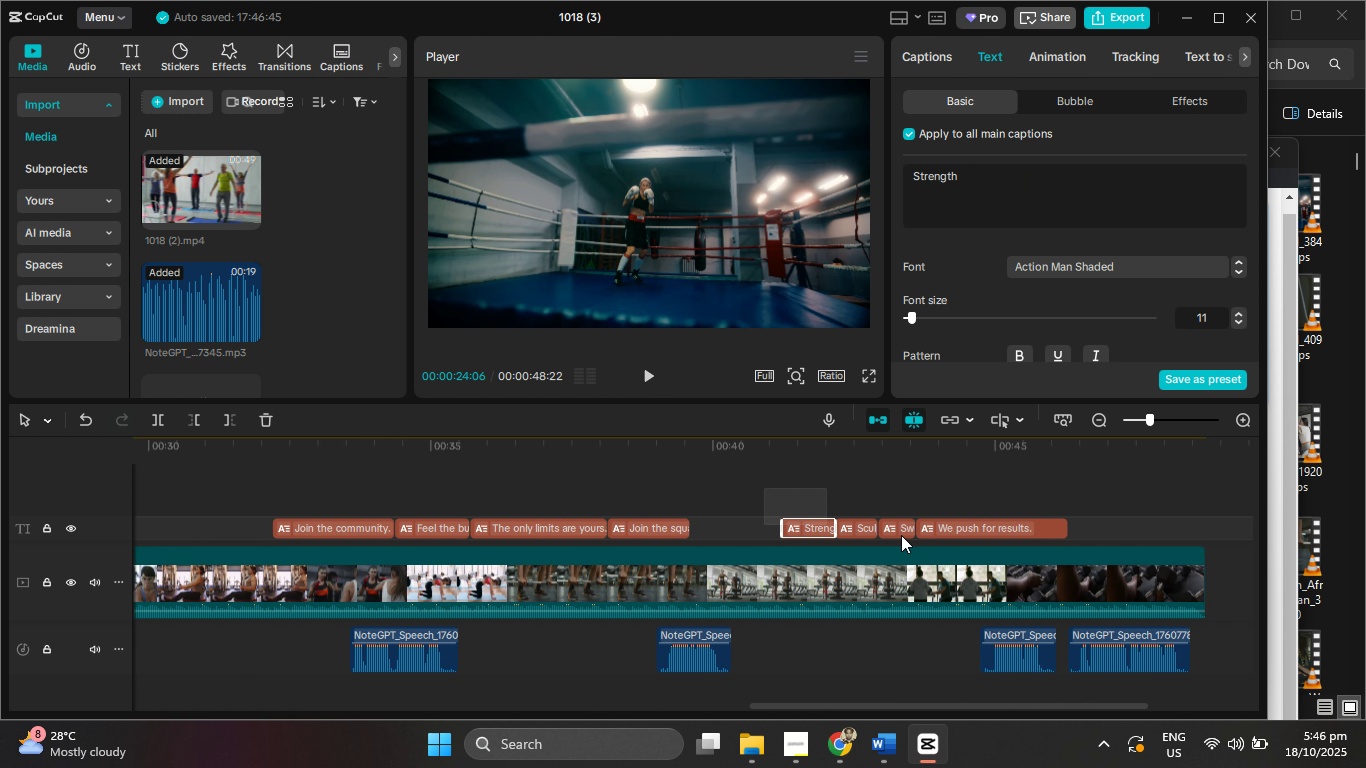 
key(Control+X)
 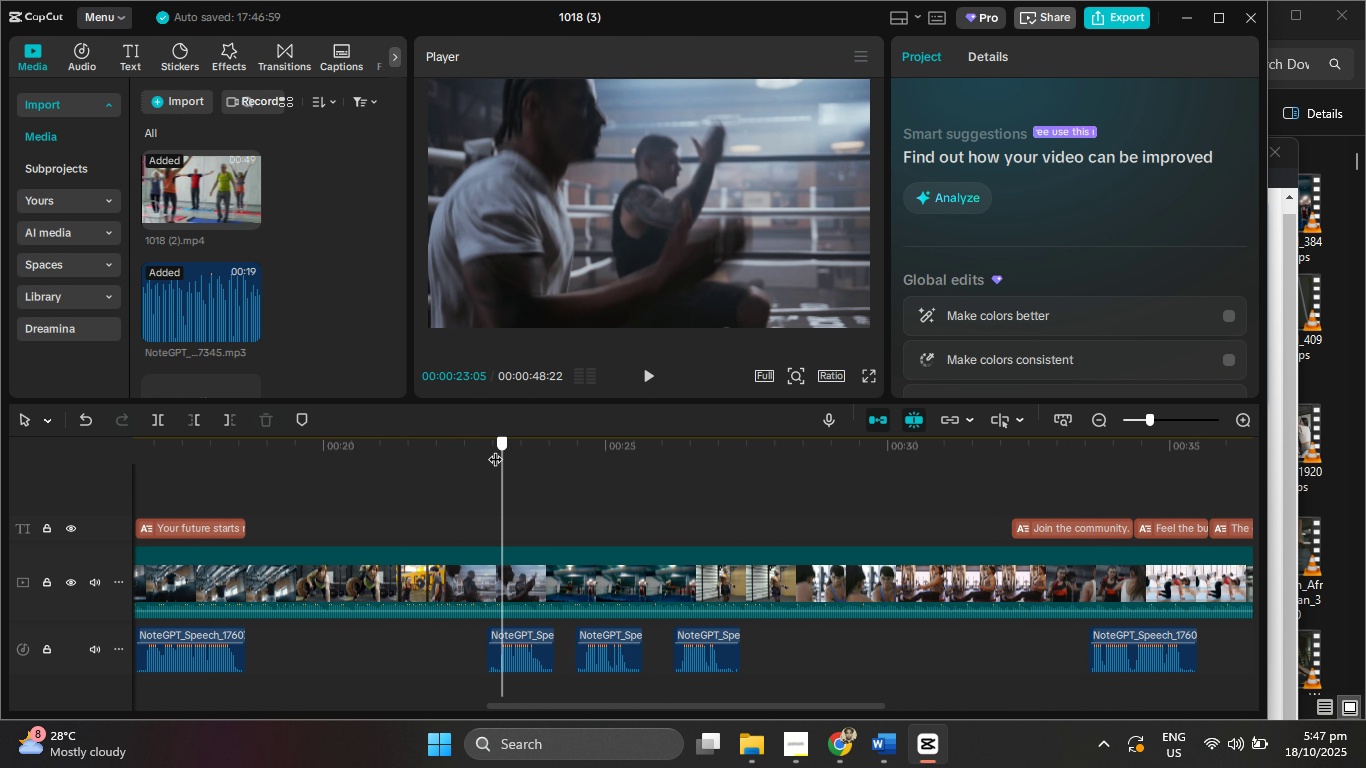 
key(Control+V)
 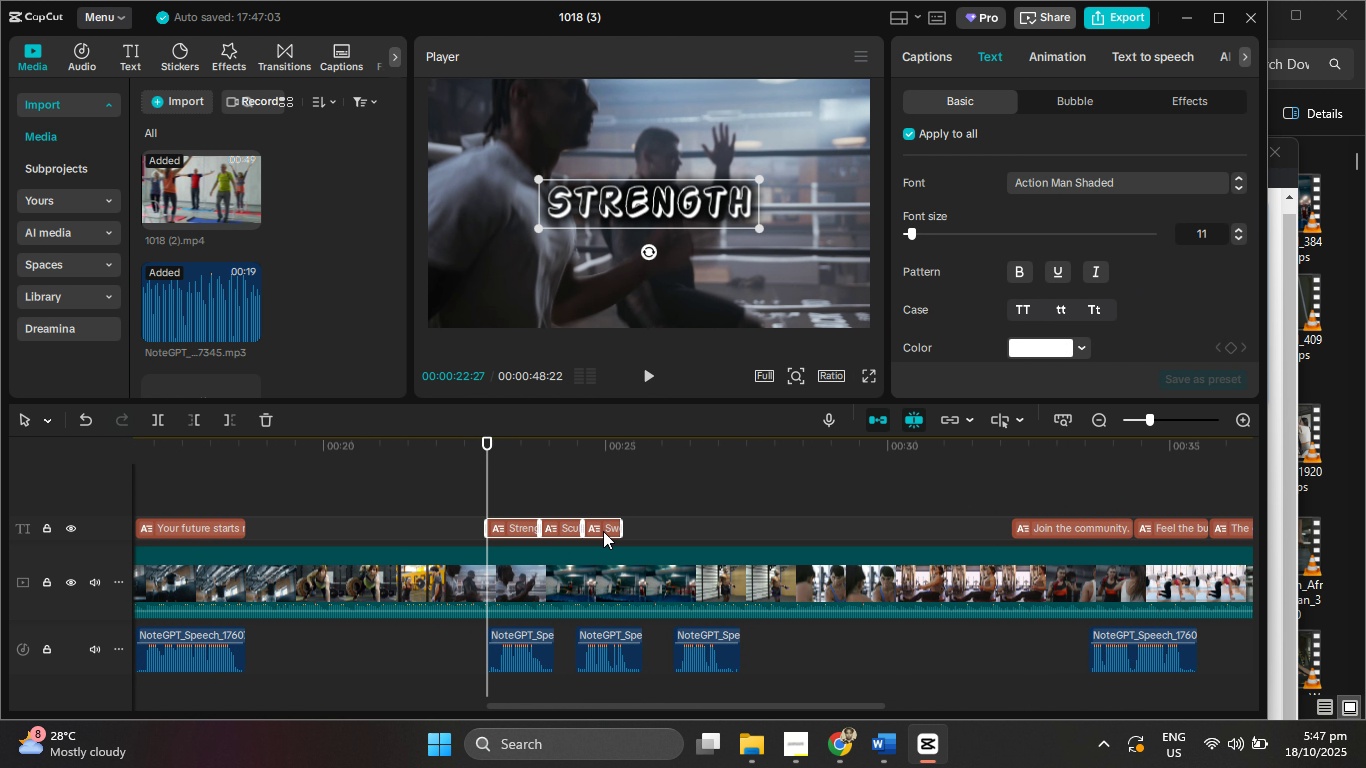 
left_click([603, 531])
 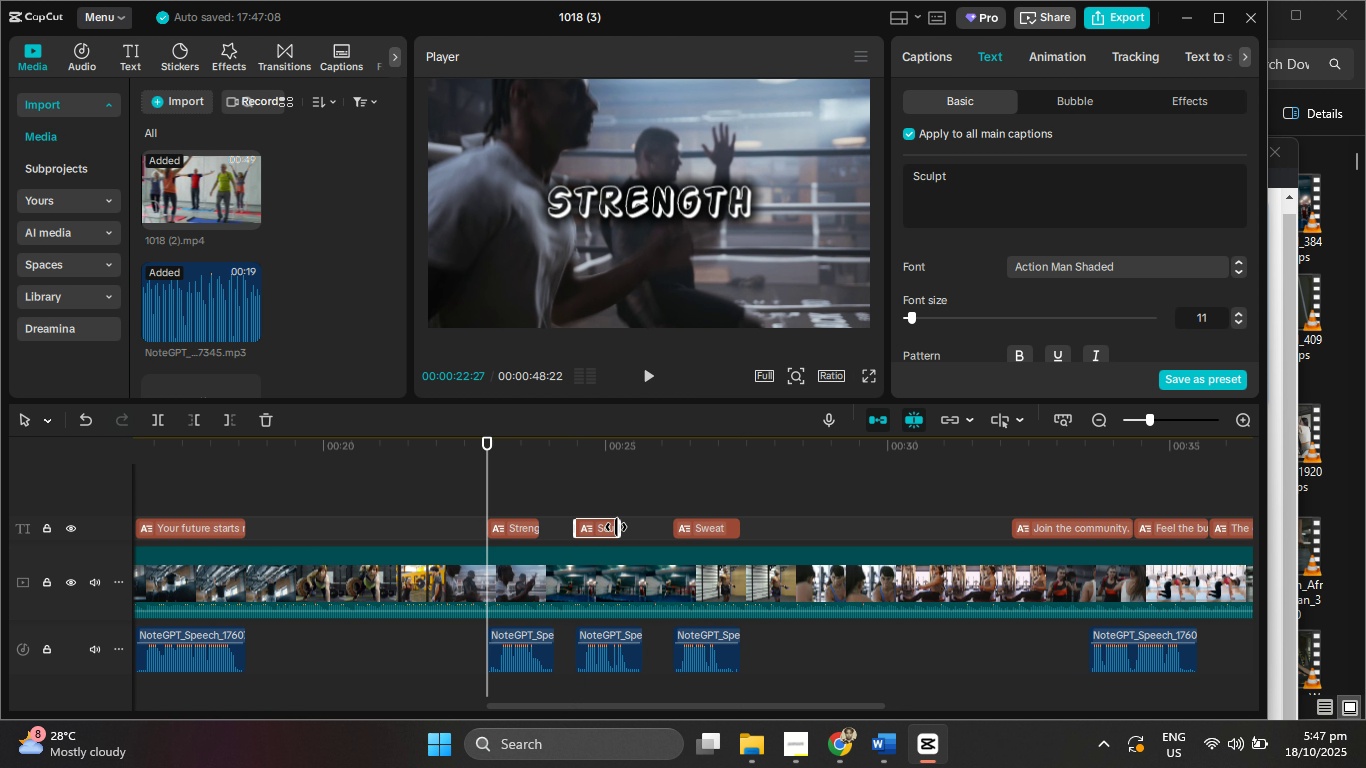 
wait(6.01)
 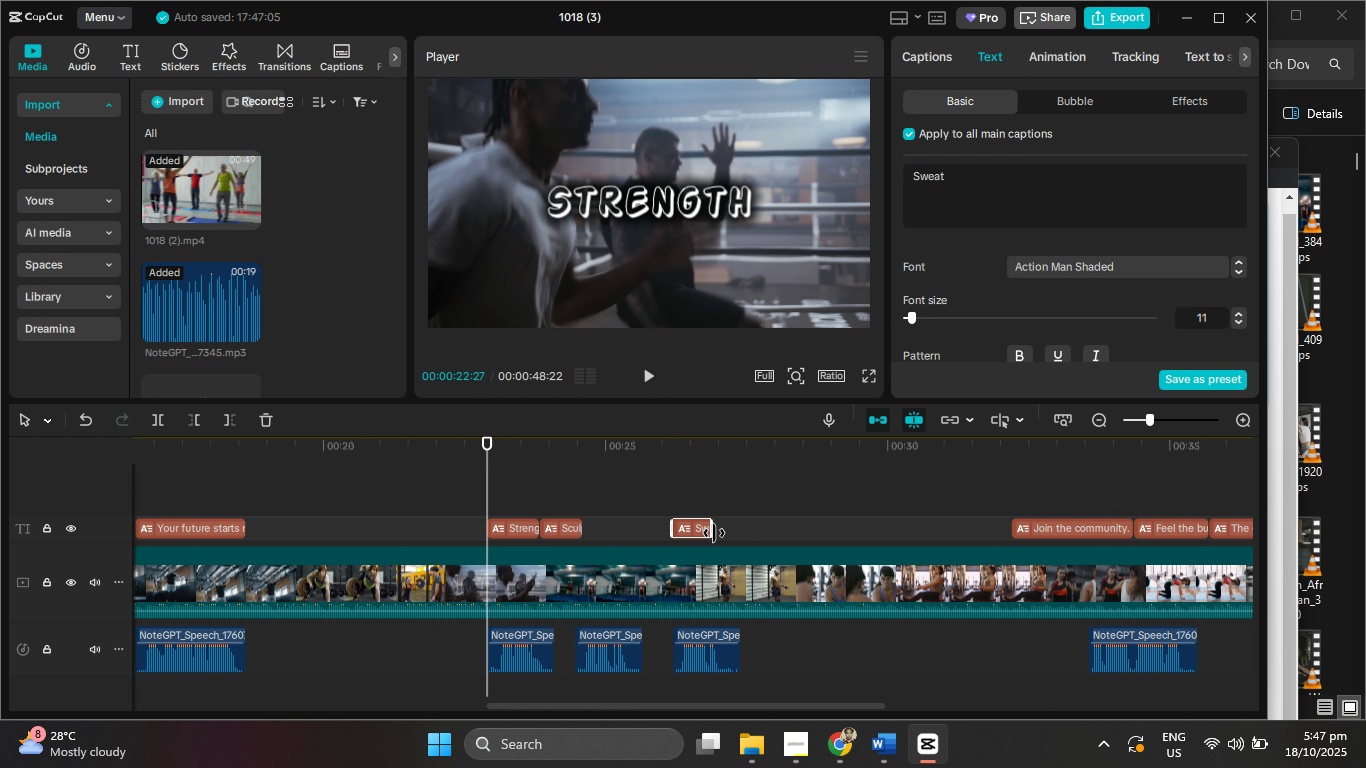 
left_click([523, 533])
 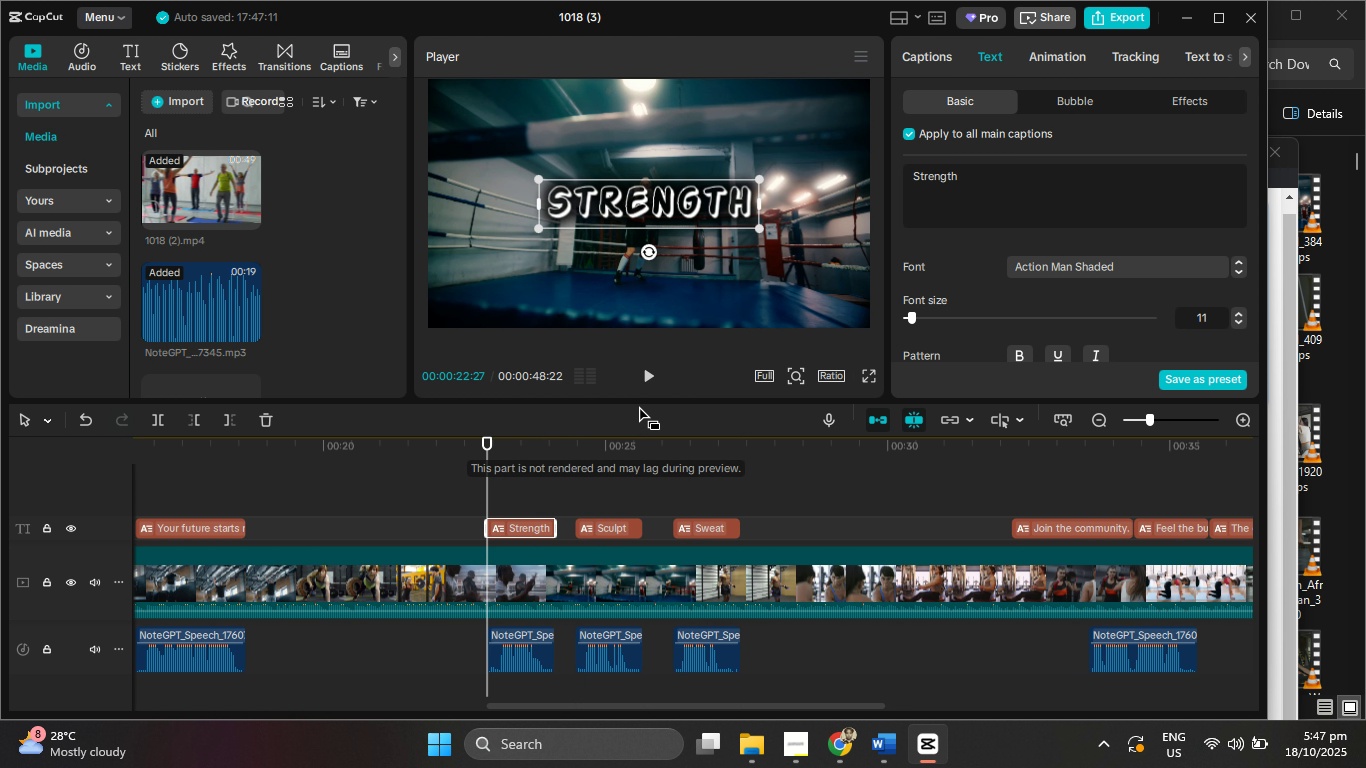 
left_click([649, 381])
 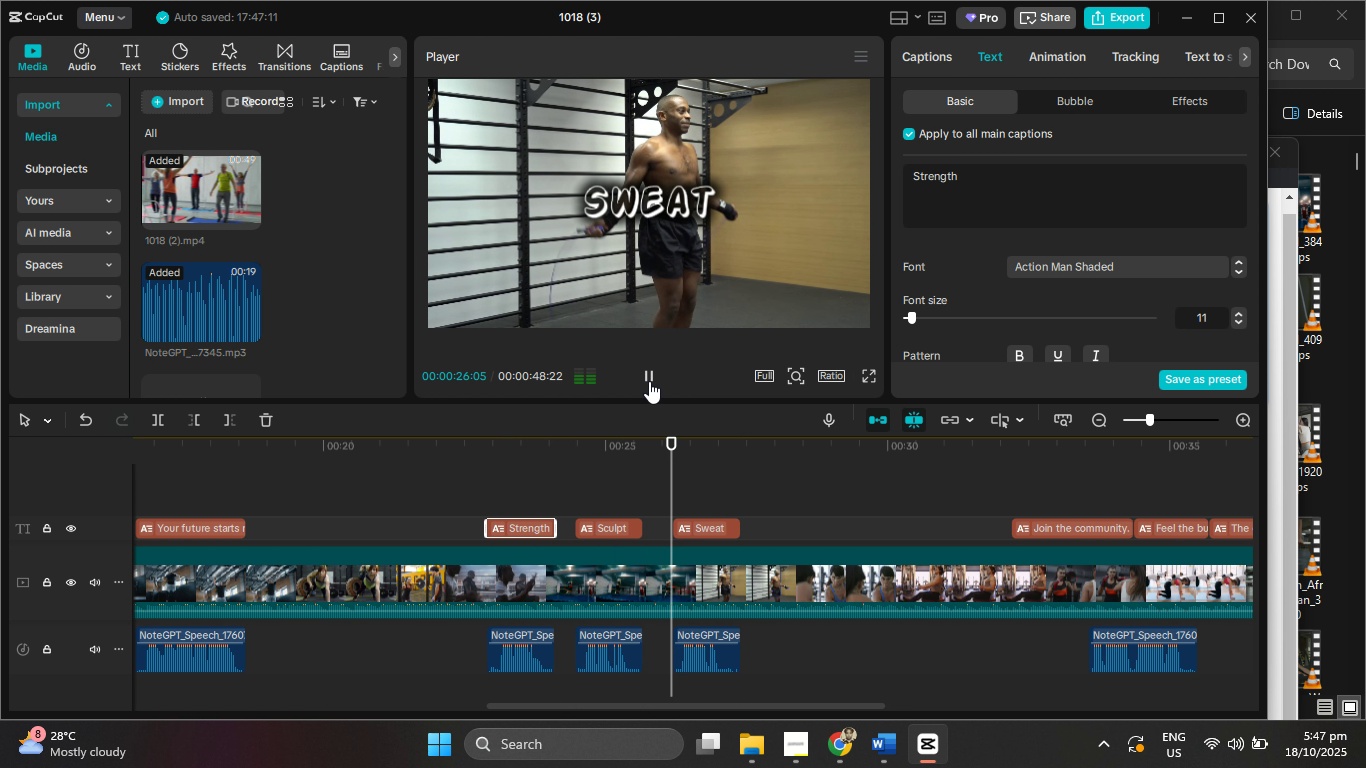 
left_click([649, 381])
 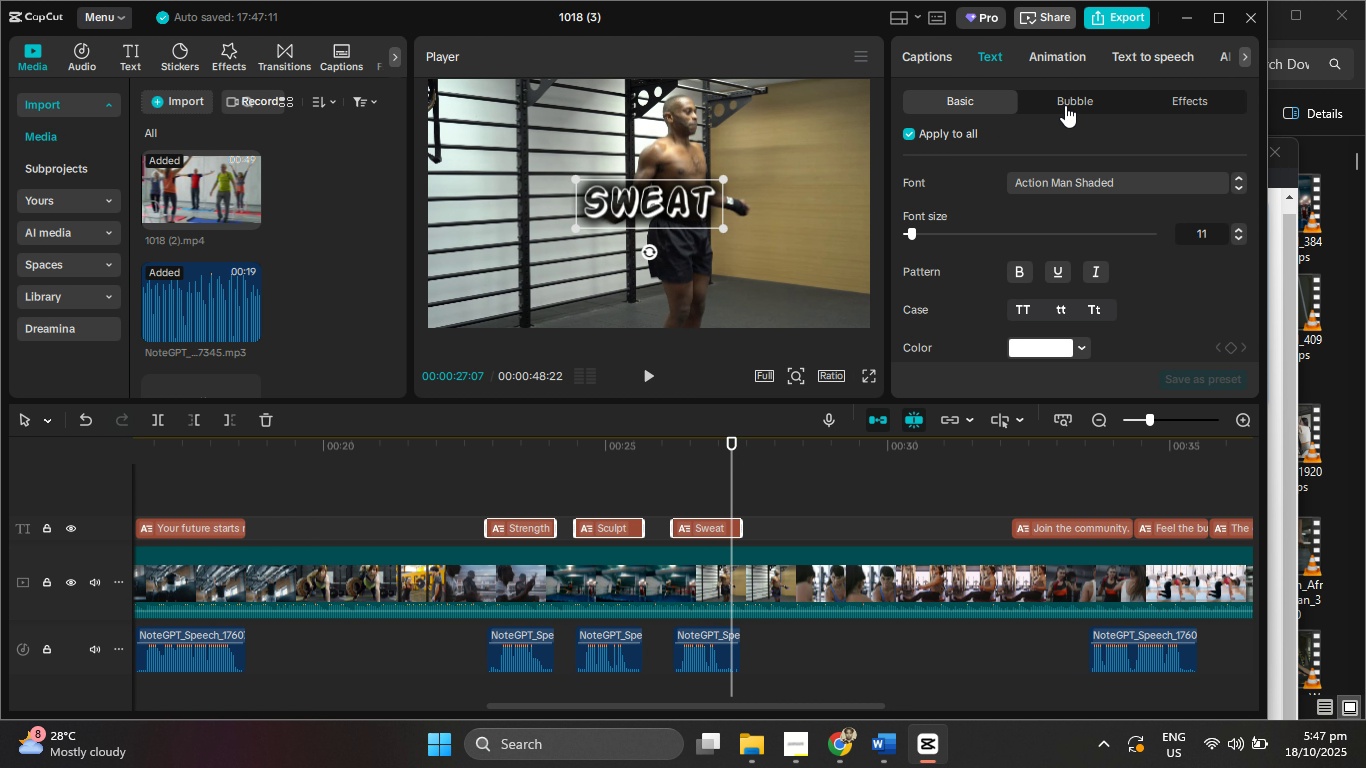 
left_click([1062, 61])
 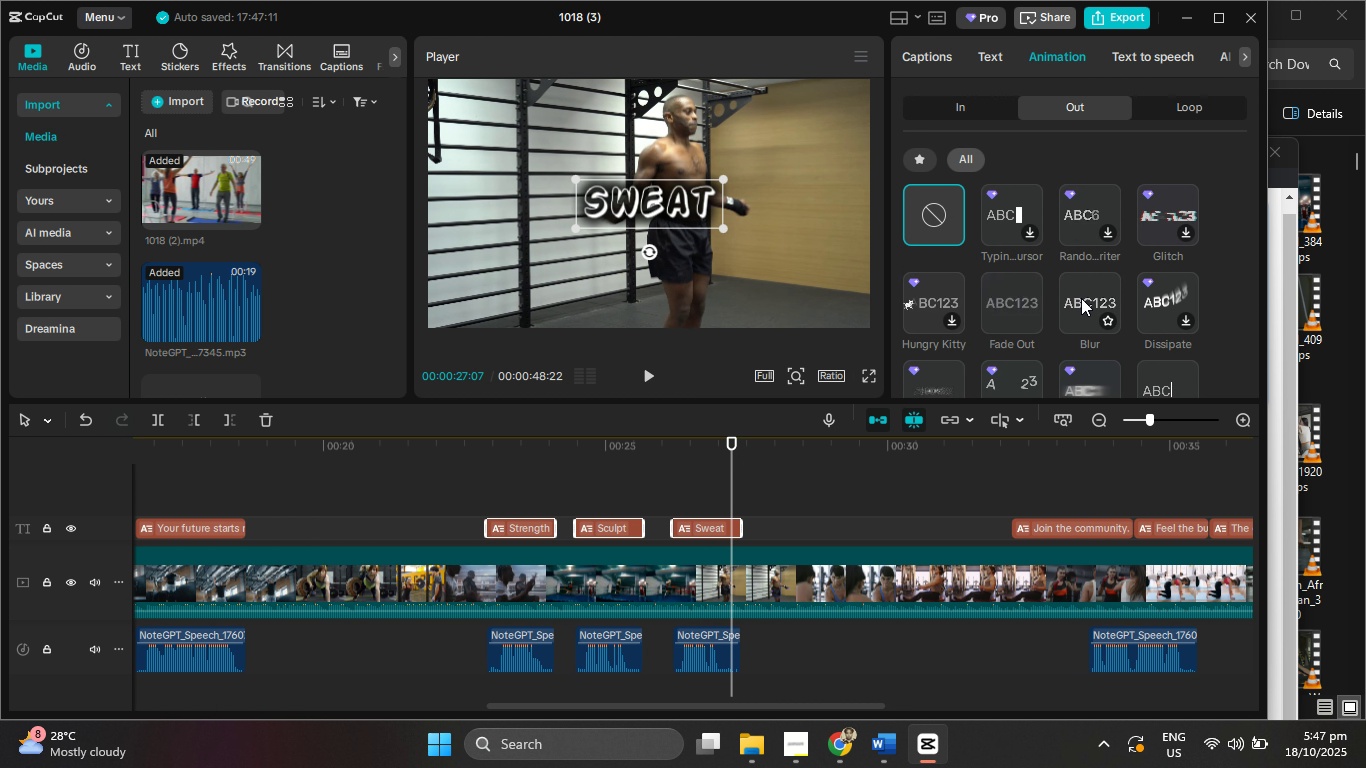 
left_click([970, 109])
 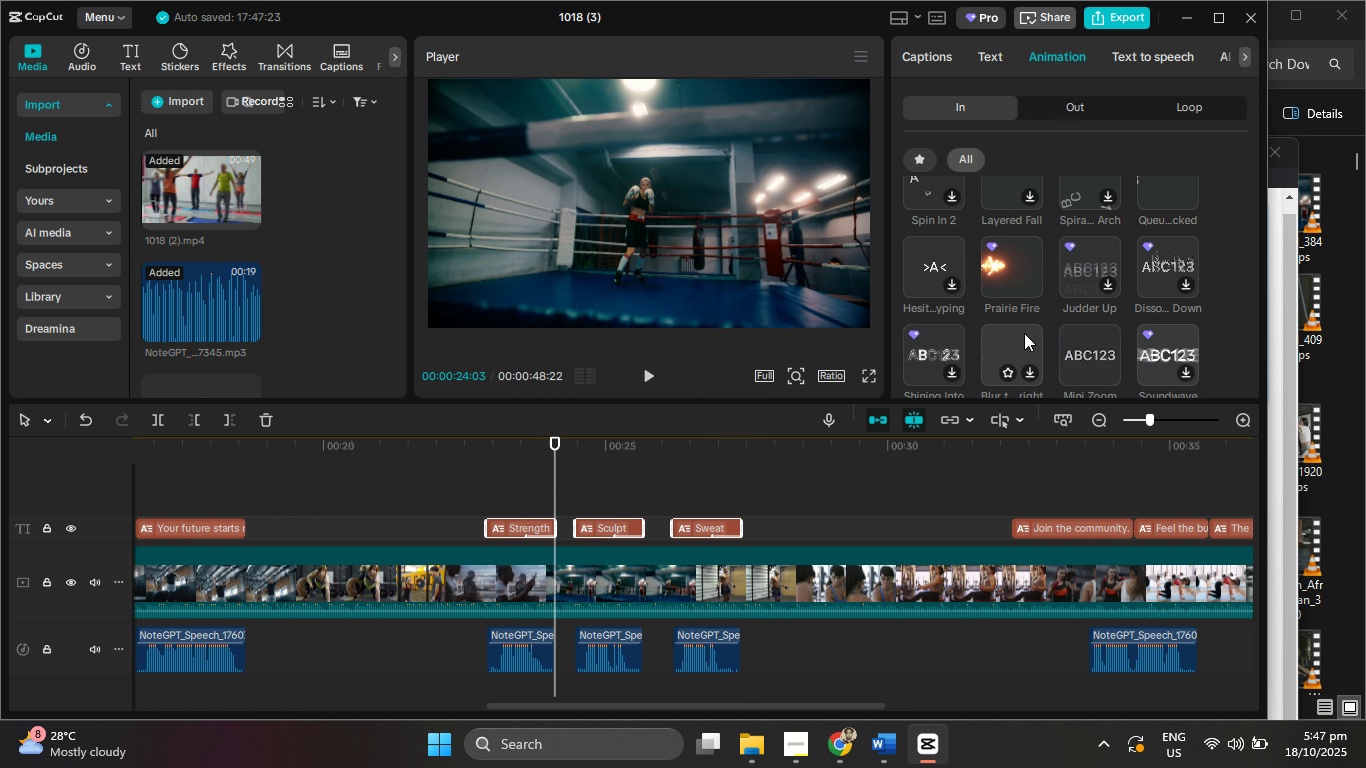 
left_click([1024, 333])
 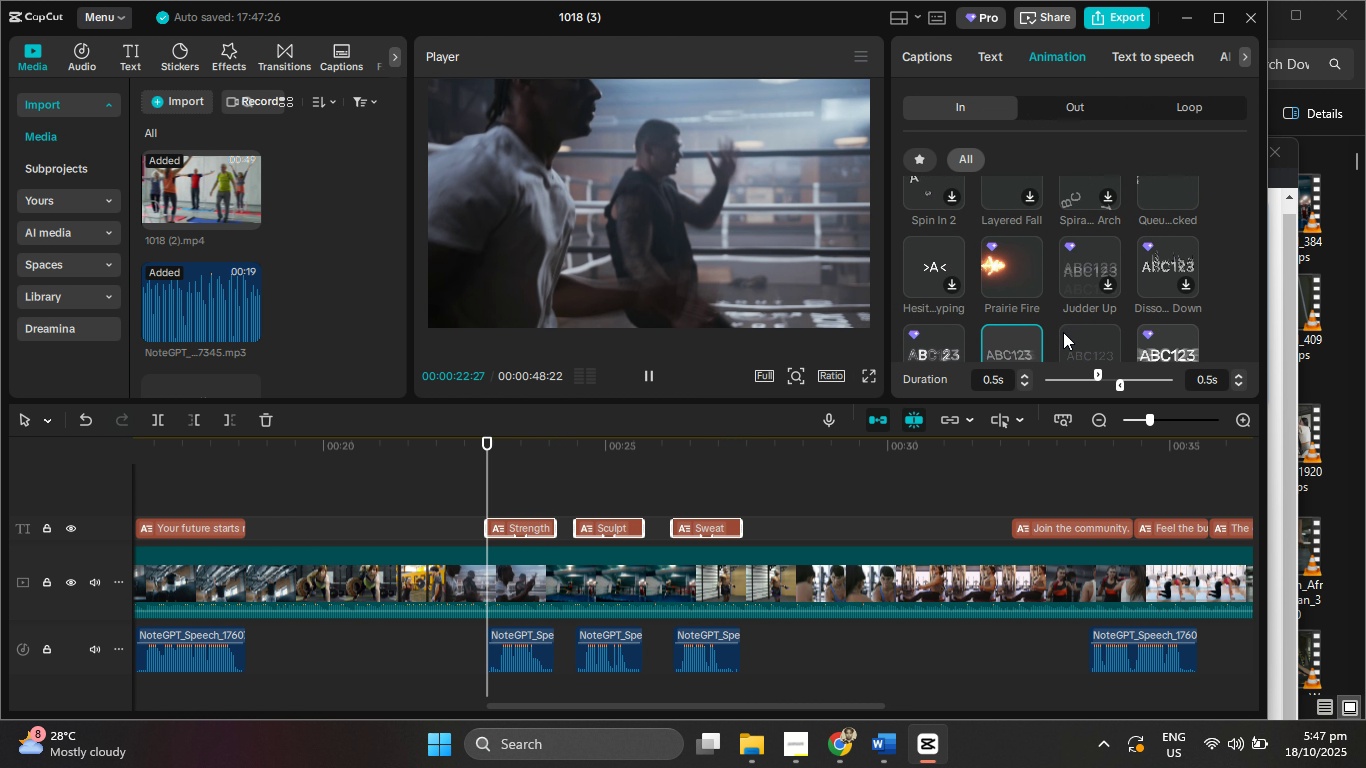 
scroll: coordinate [1068, 321], scroll_direction: down, amount: 2.0
 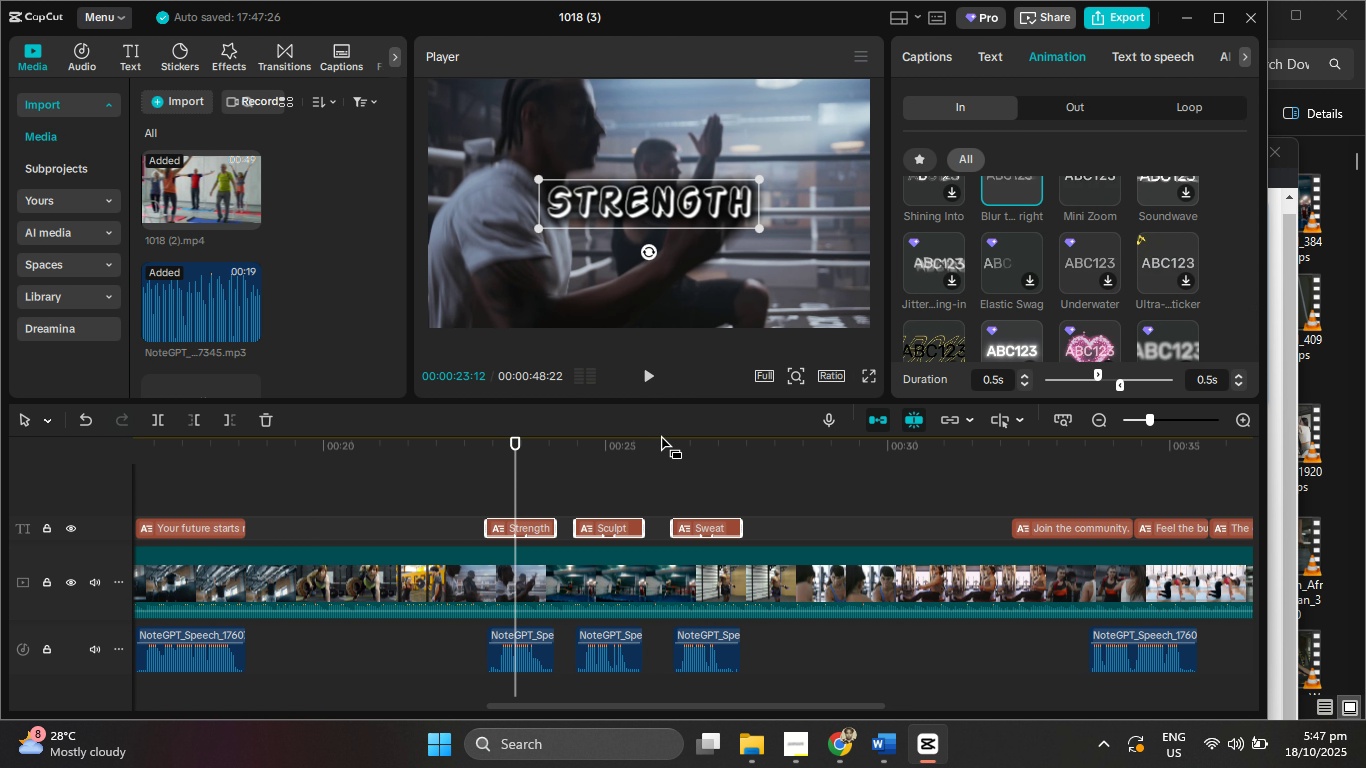 
left_click([617, 476])
 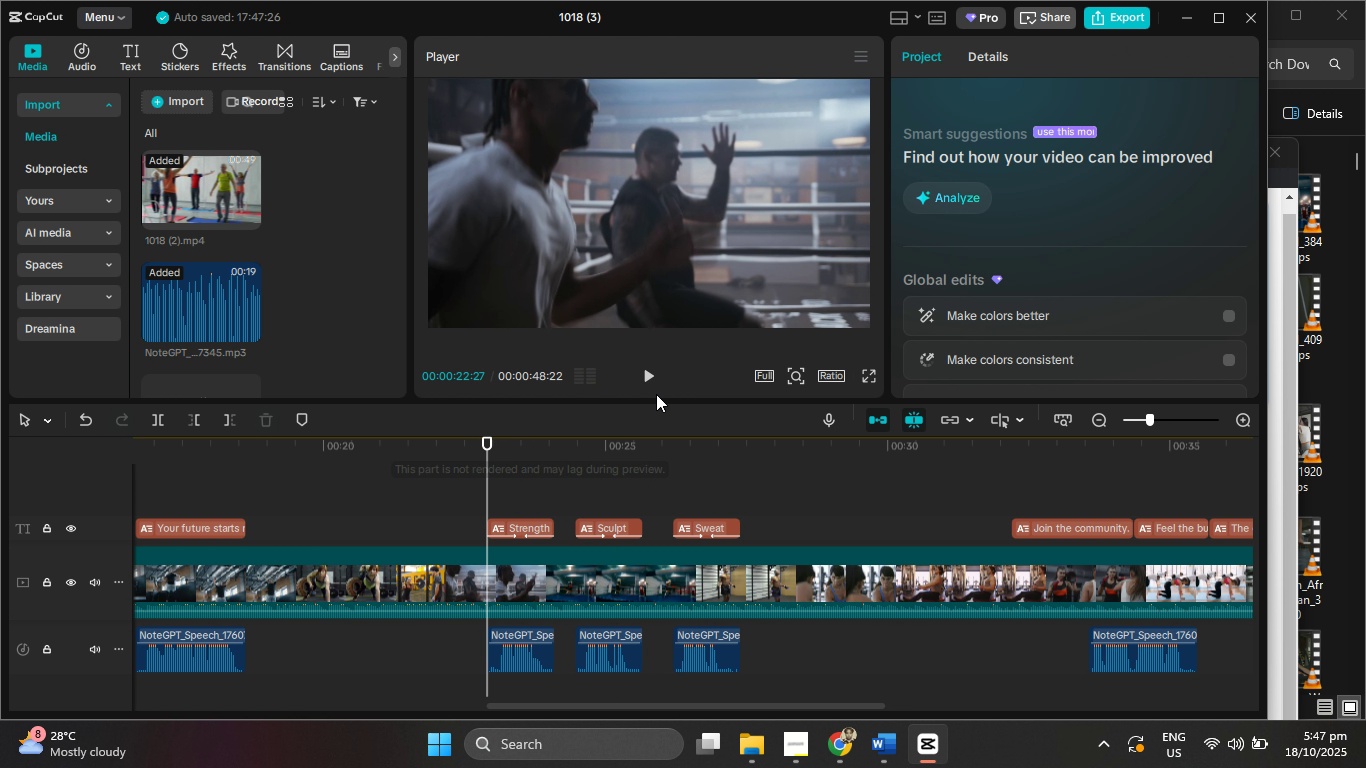 
left_click([648, 377])
 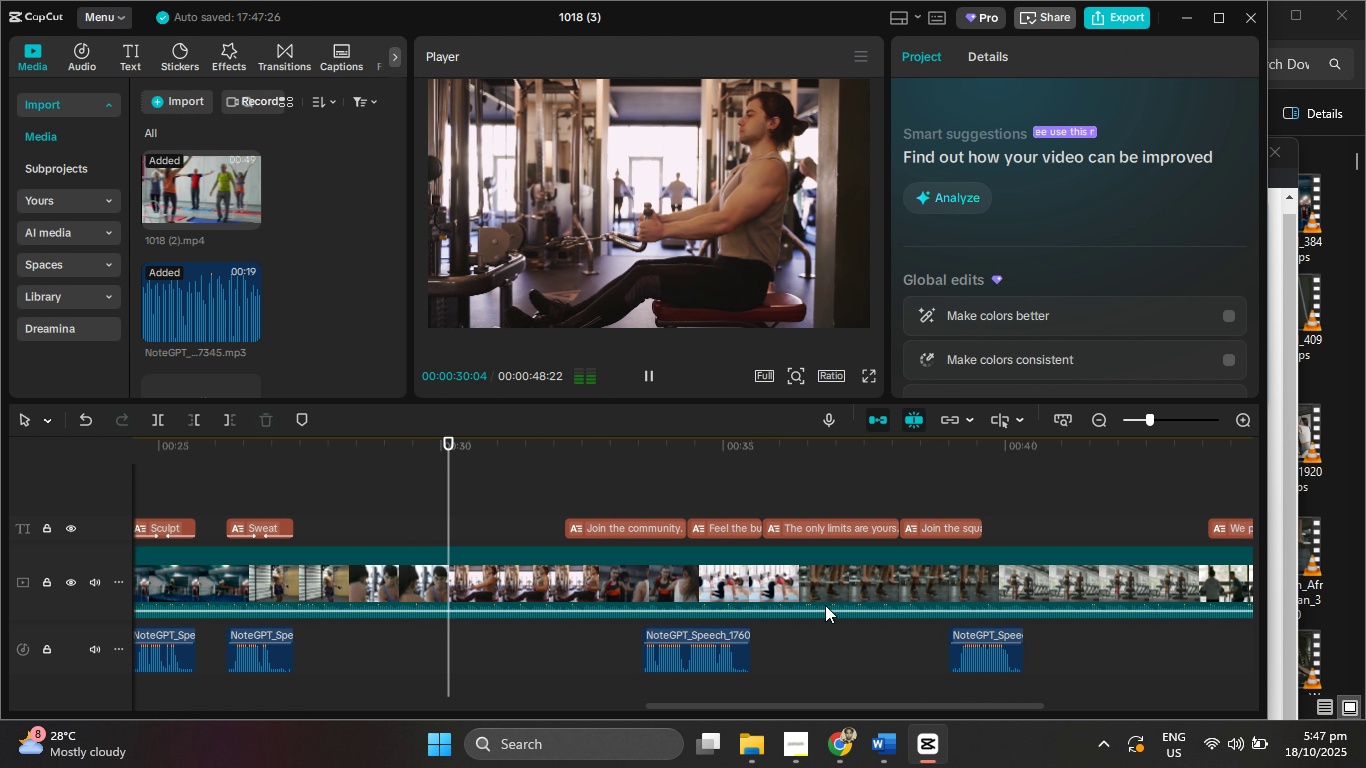 
wait(12.22)
 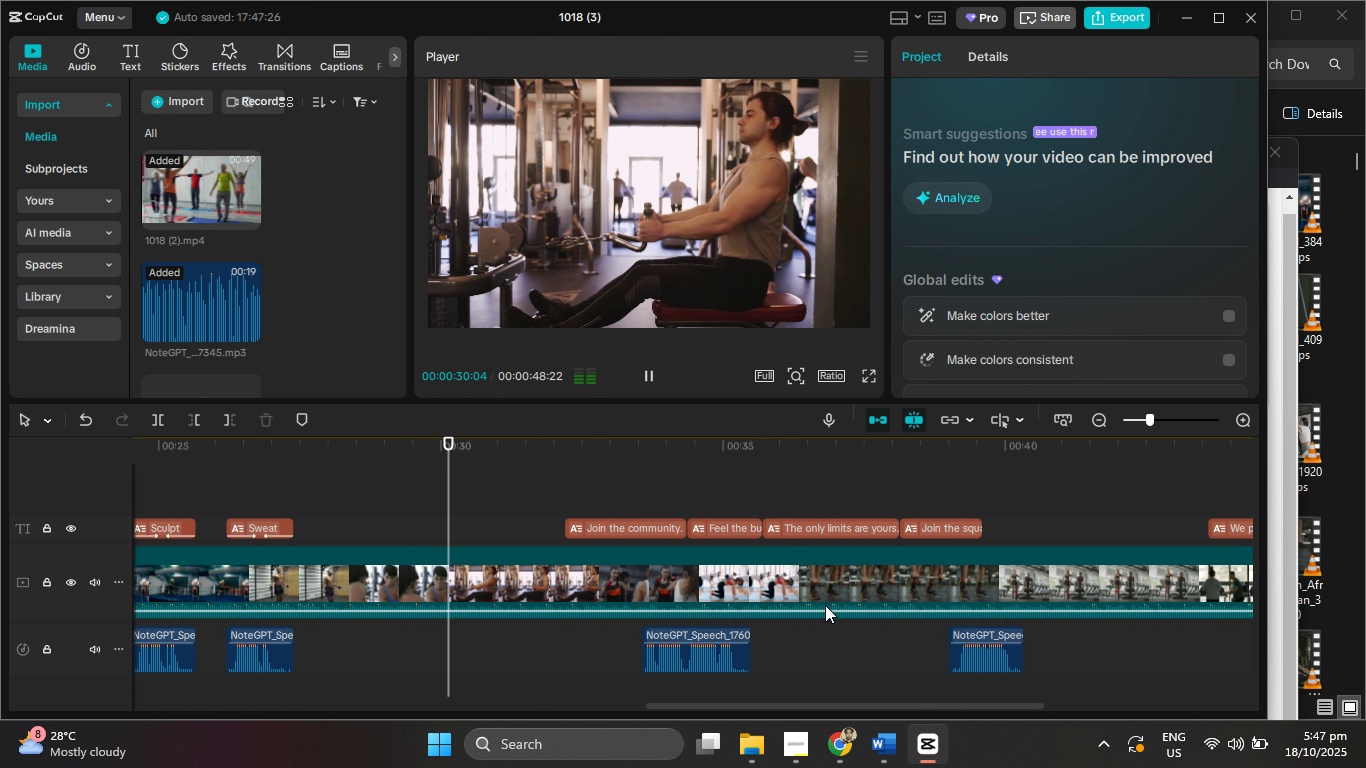 
left_click([648, 373])
 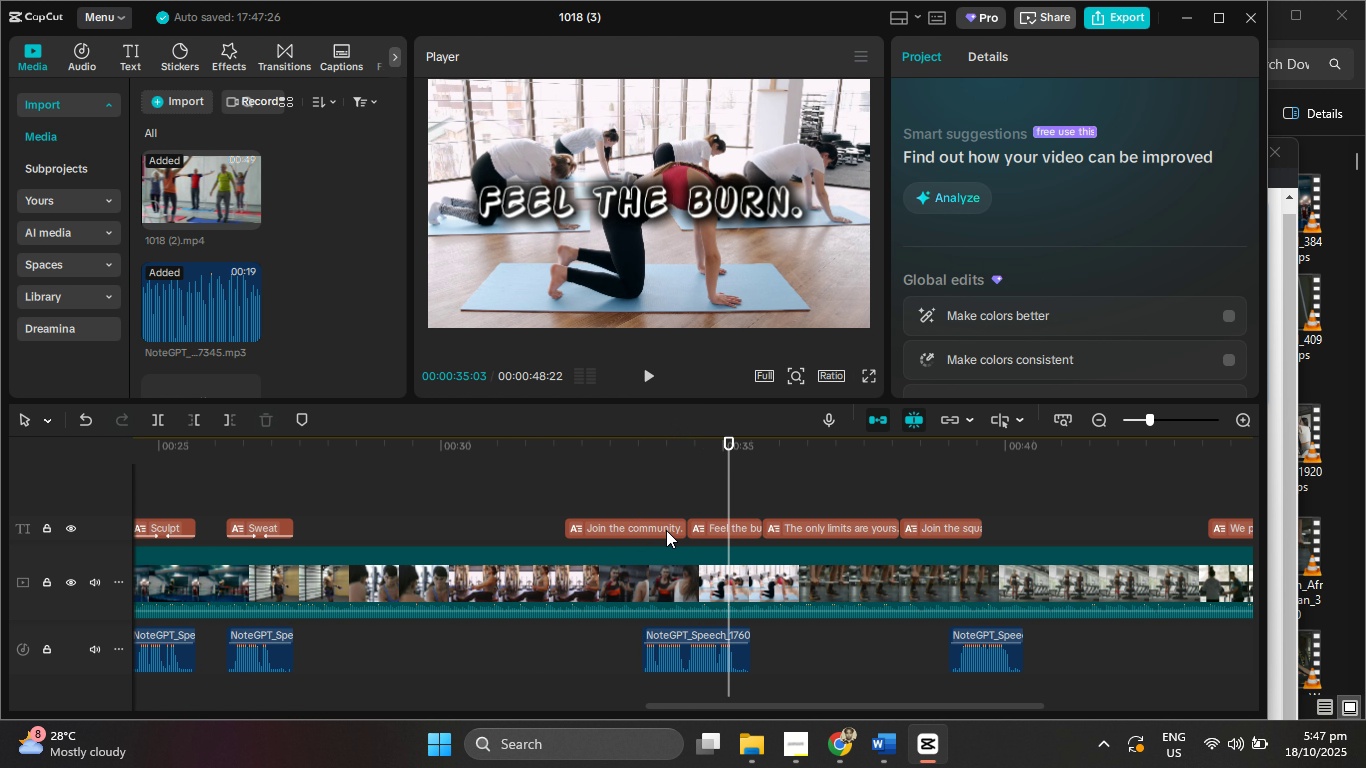 
left_click([666, 530])
 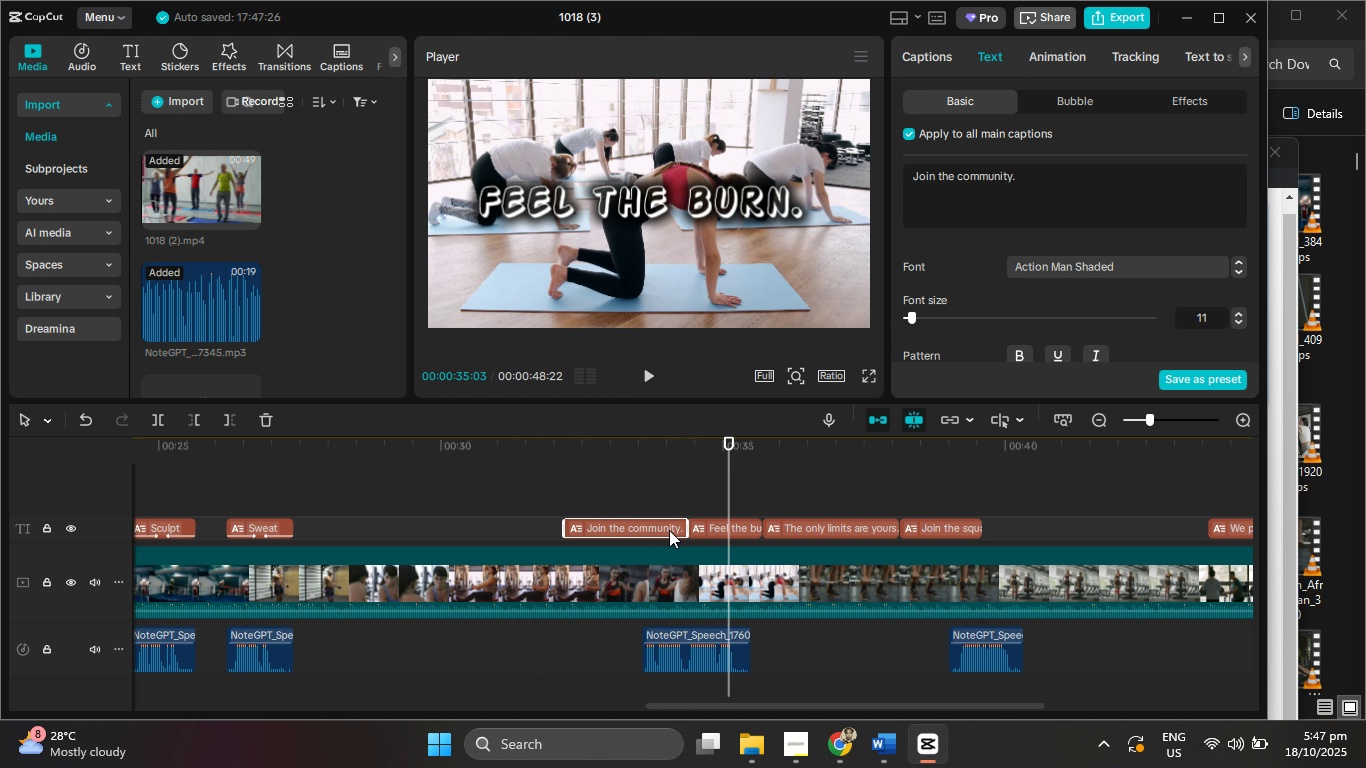 
key(Delete)
 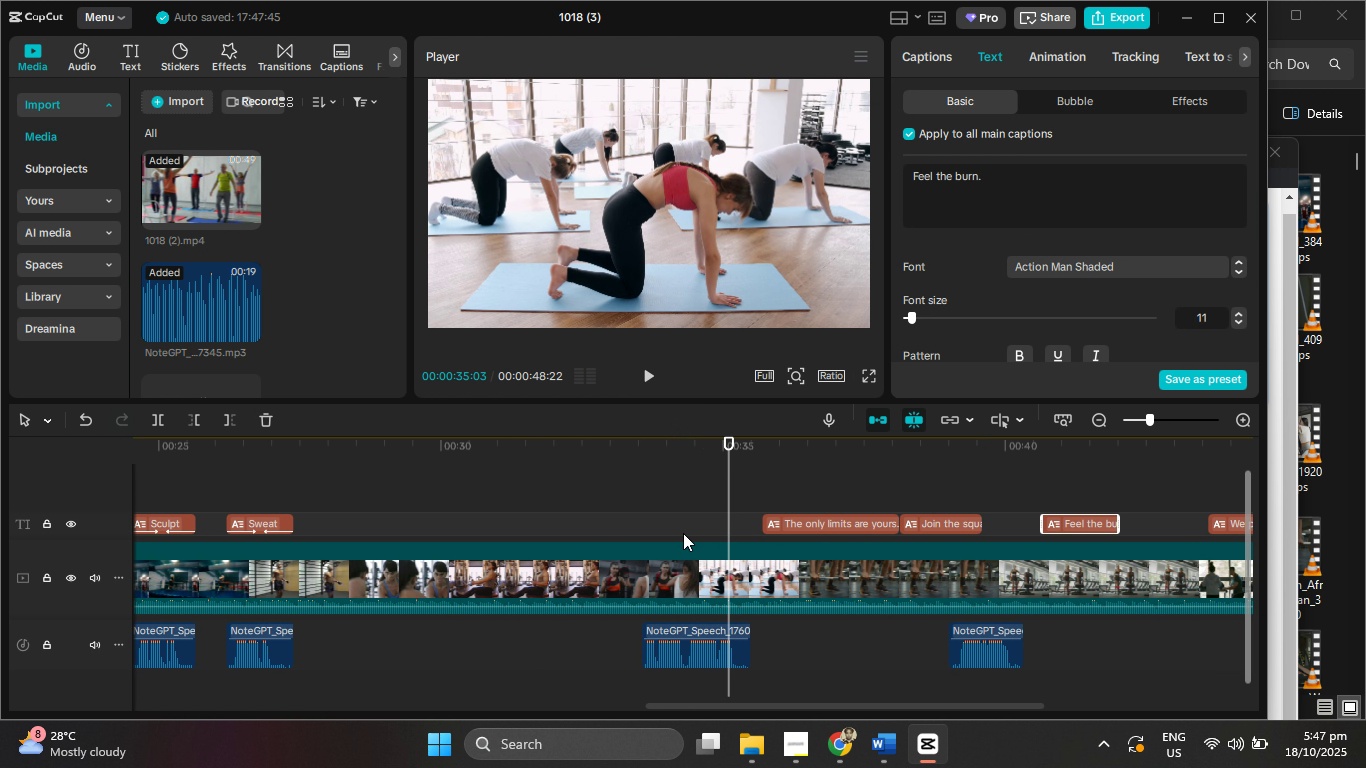 
left_click([1228, 531])
 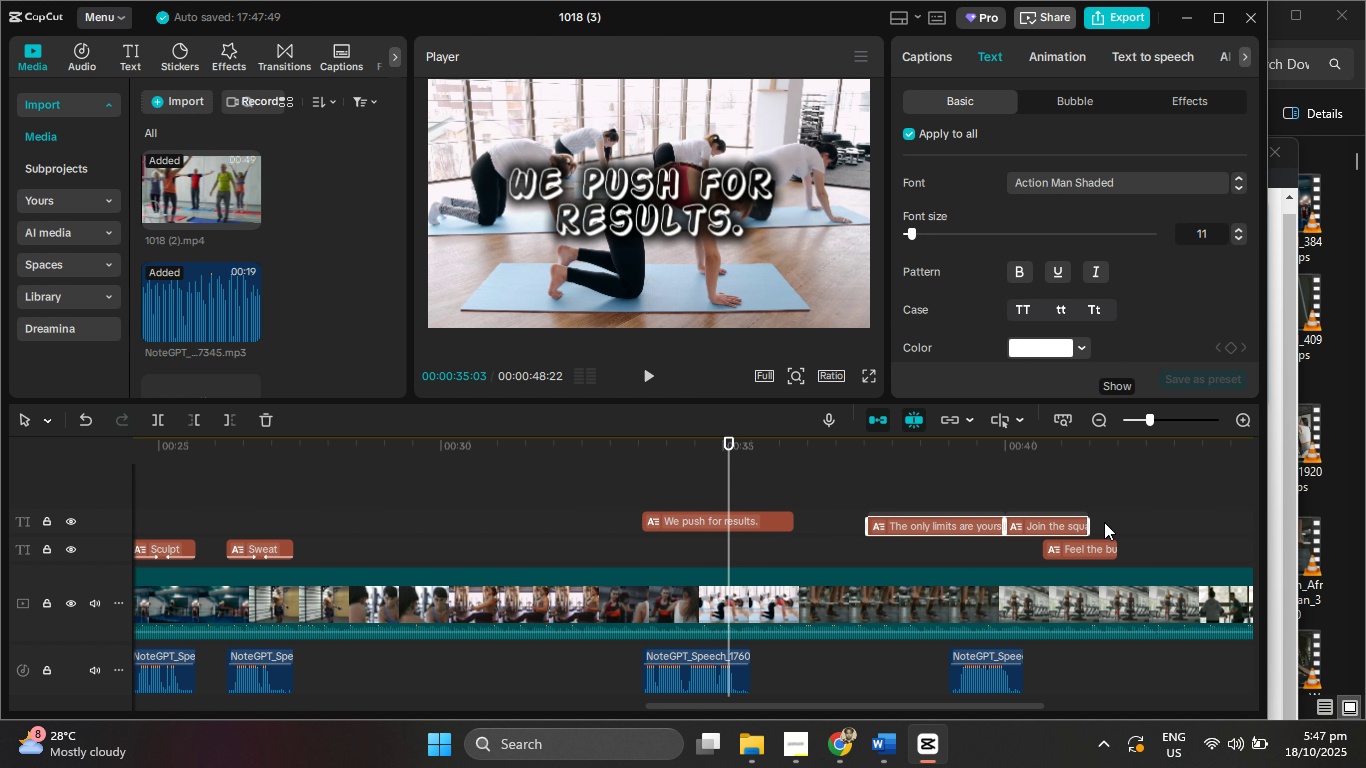 
wait(8.66)
 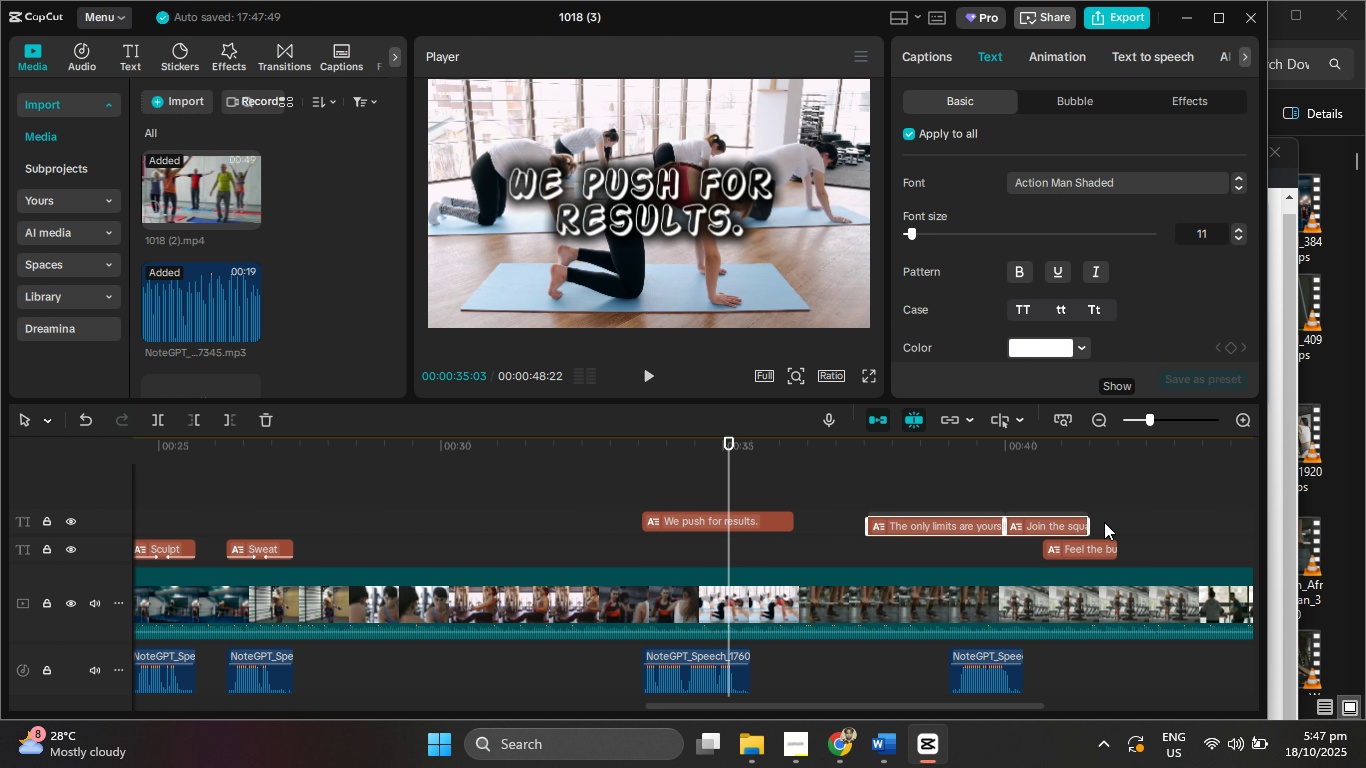 
left_click([642, 381])
 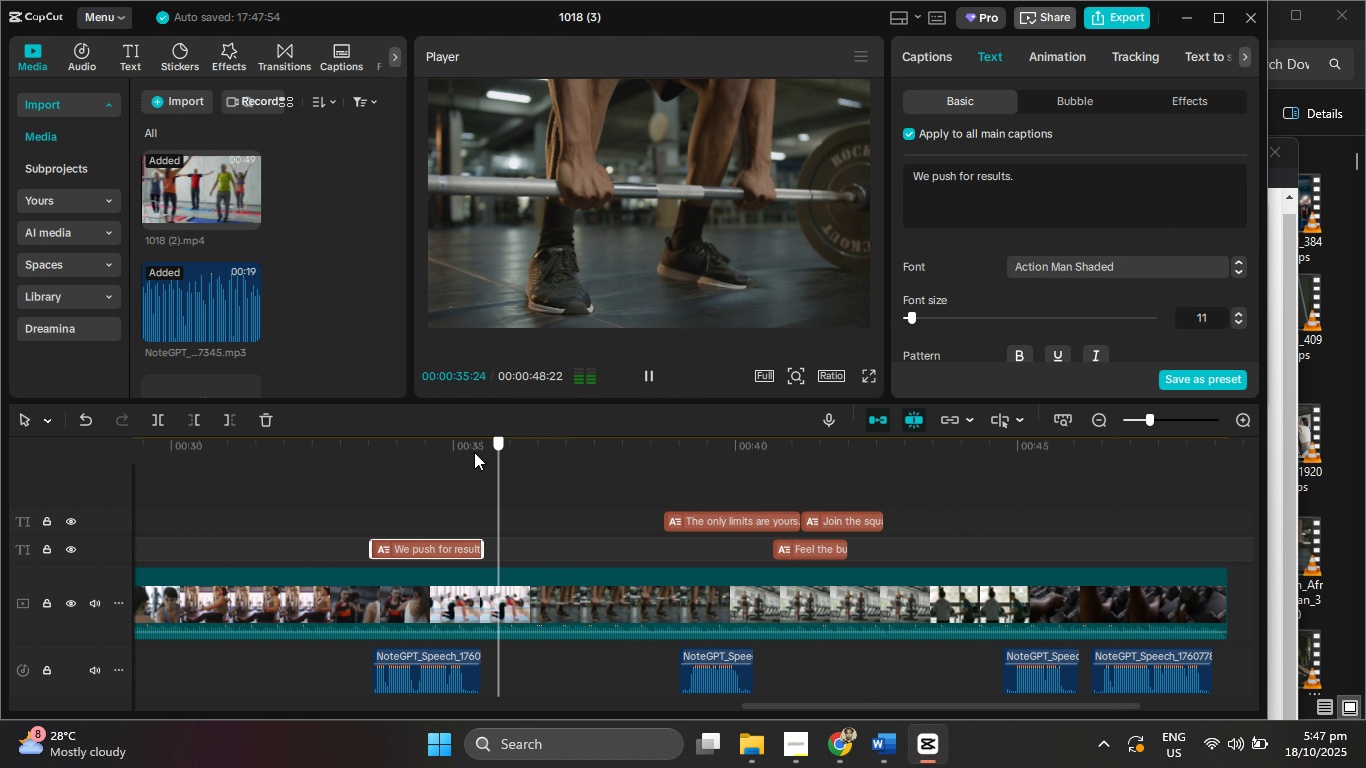 
left_click([1035, 57])
 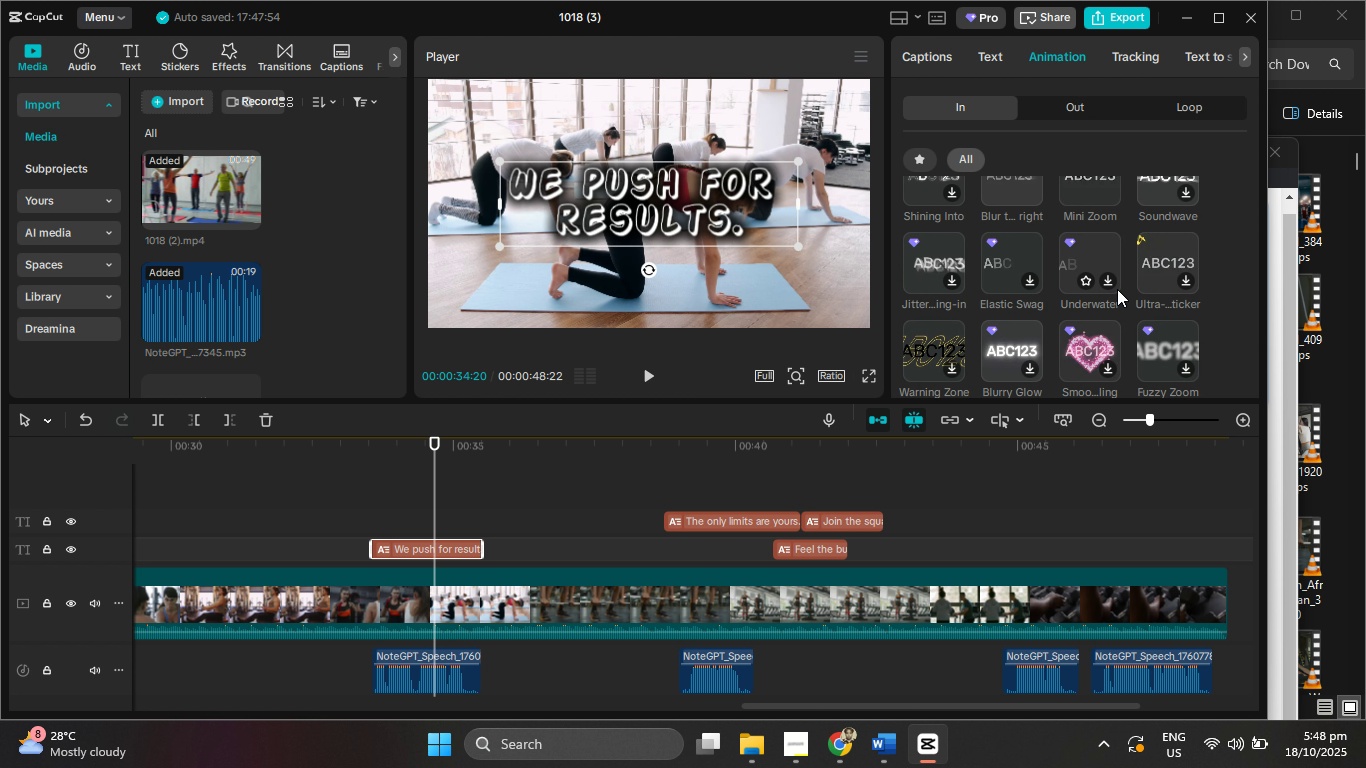 
scroll: coordinate [1007, 214], scroll_direction: up, amount: 17.0
 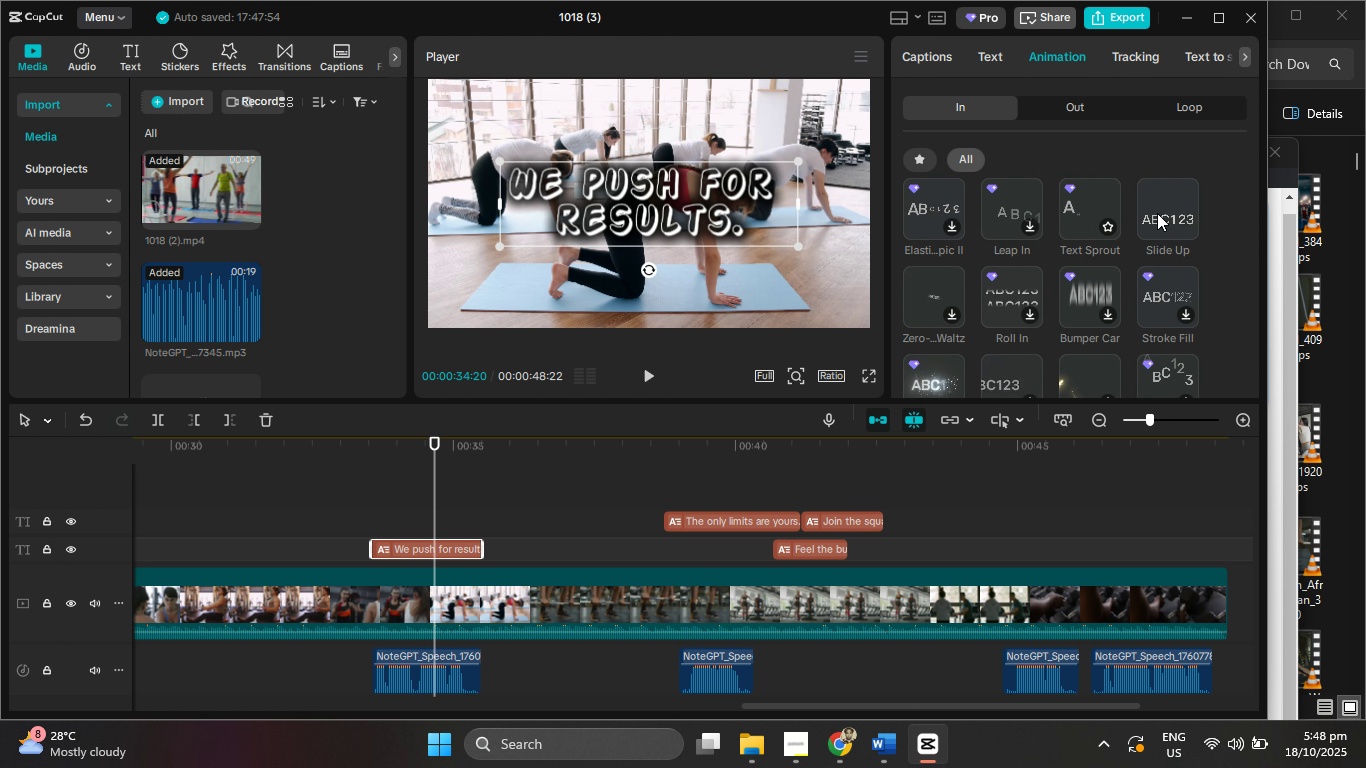 
left_click([1160, 213])
 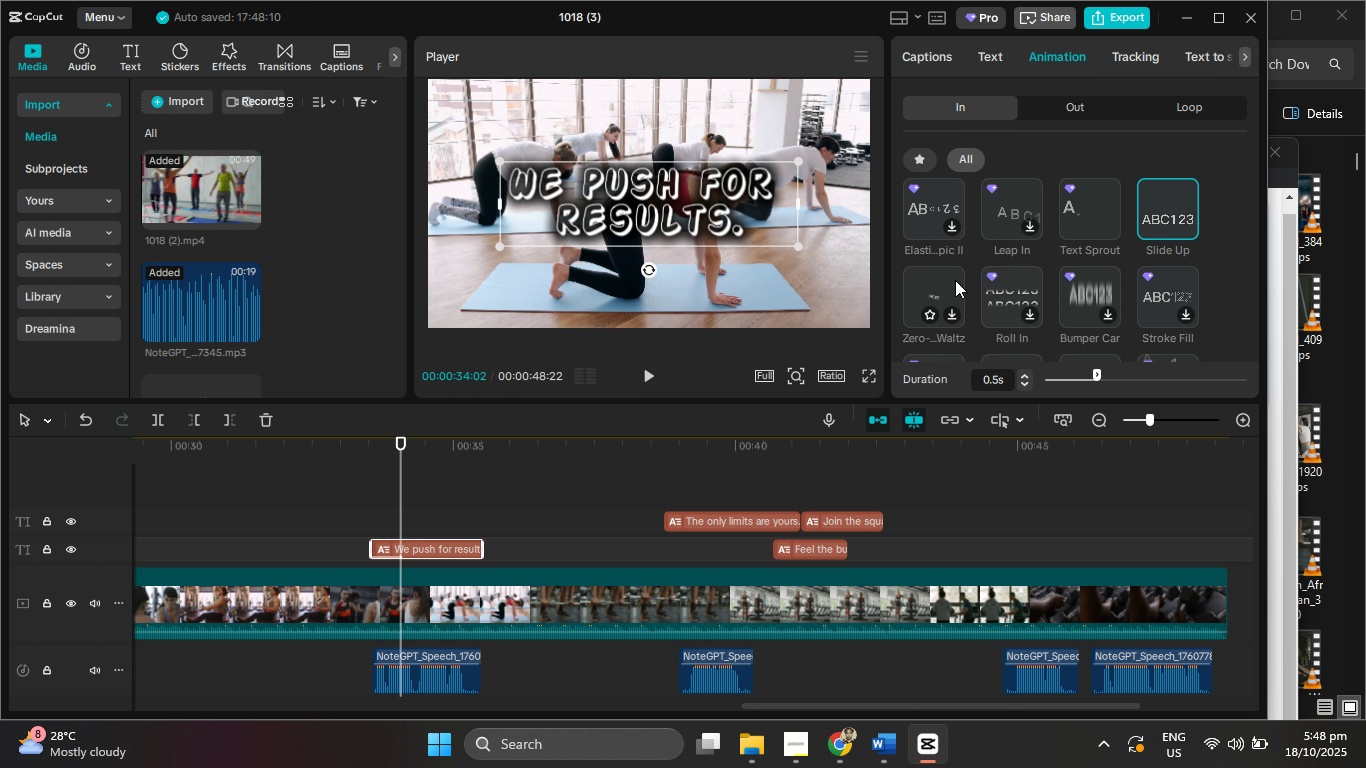 
left_click([949, 277])
 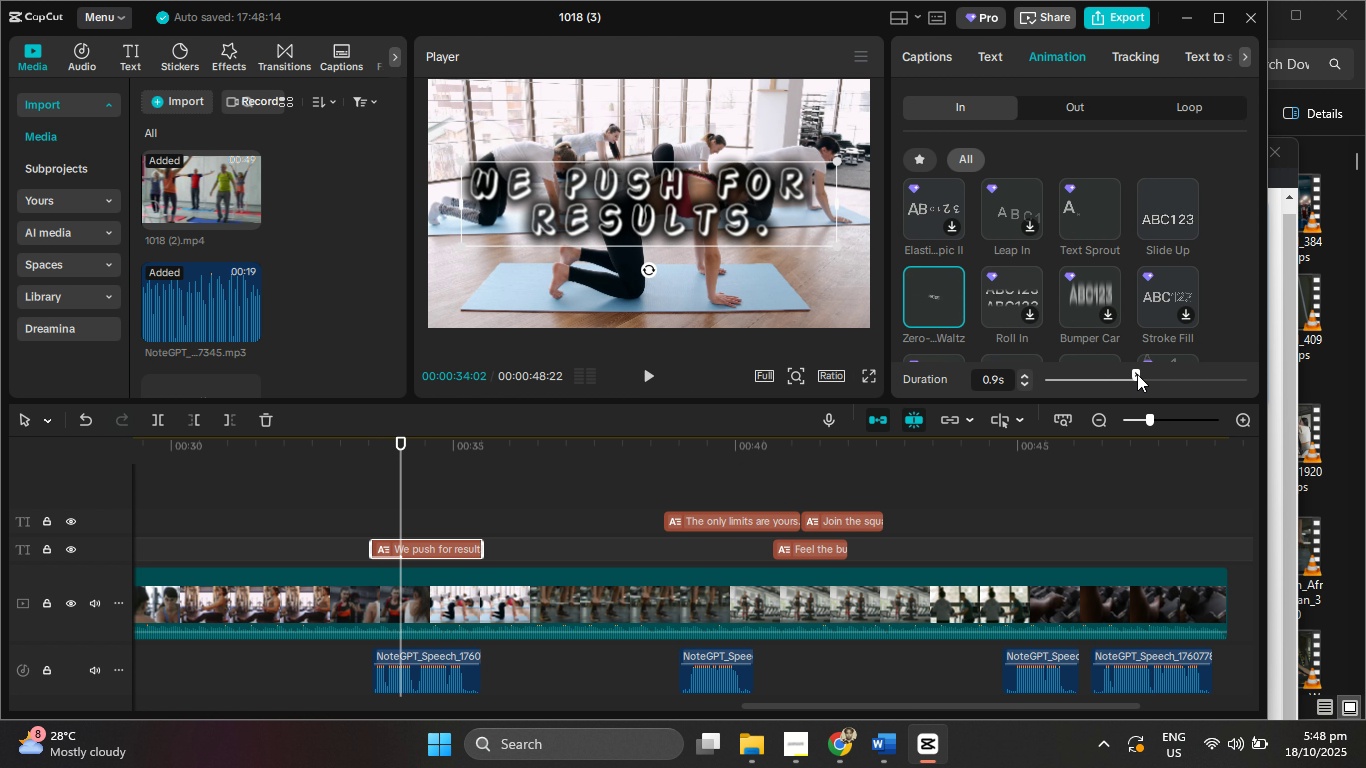 
wait(9.8)
 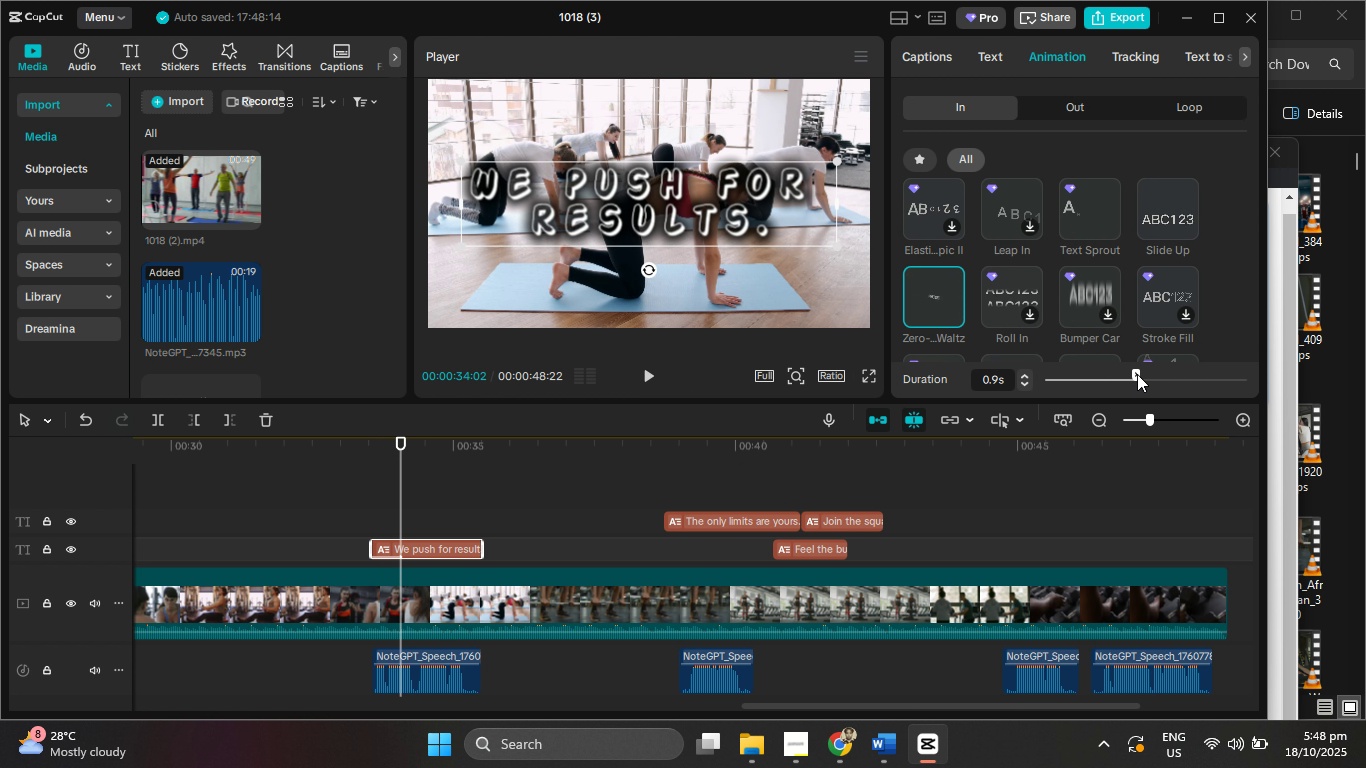 
left_click([1076, 102])
 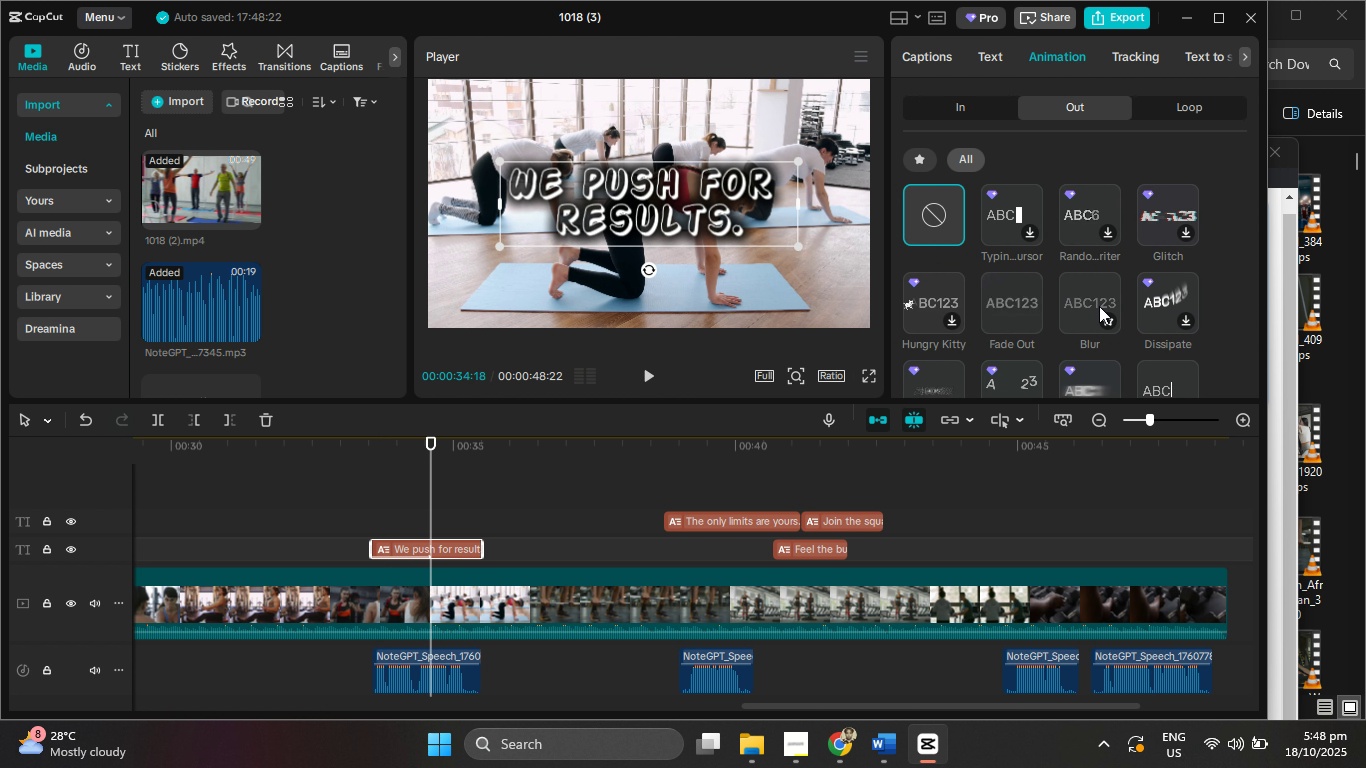 
left_click([1099, 306])
 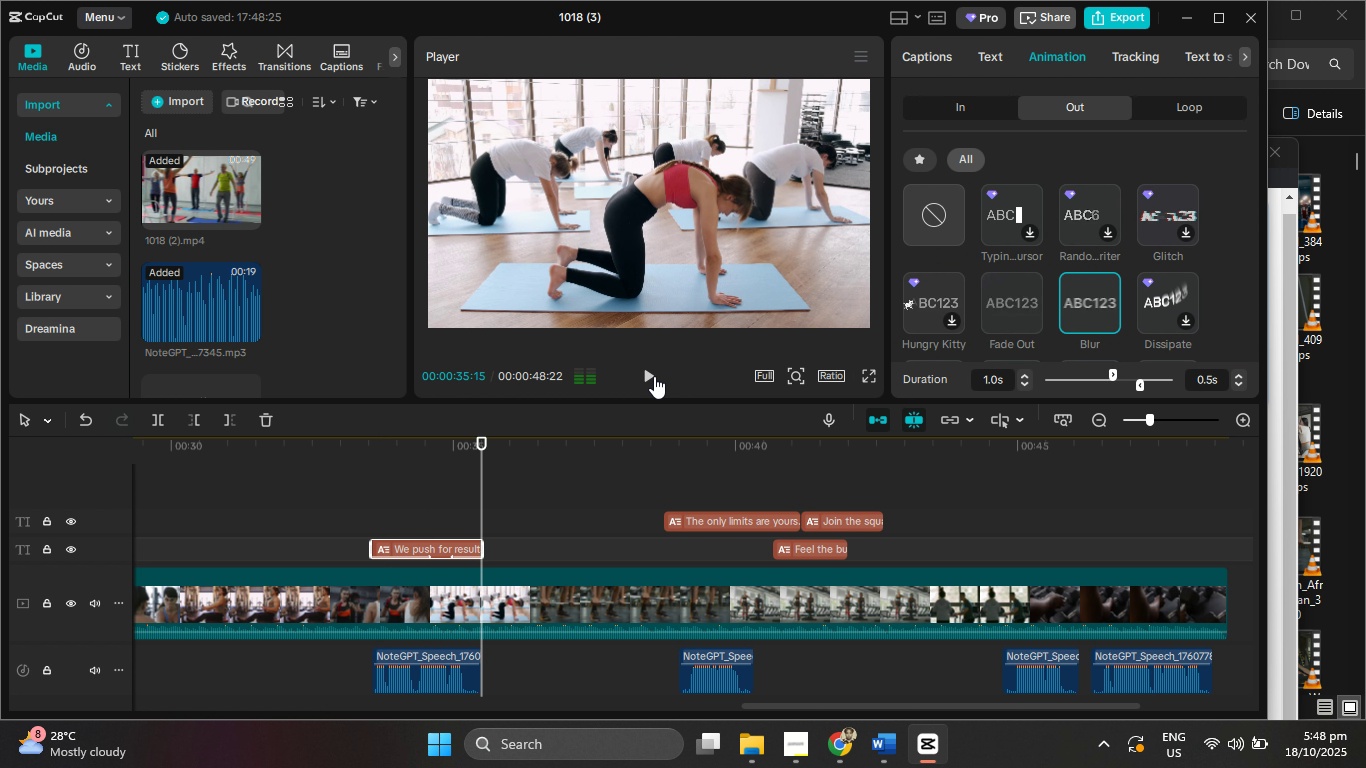 
left_click([646, 372])
 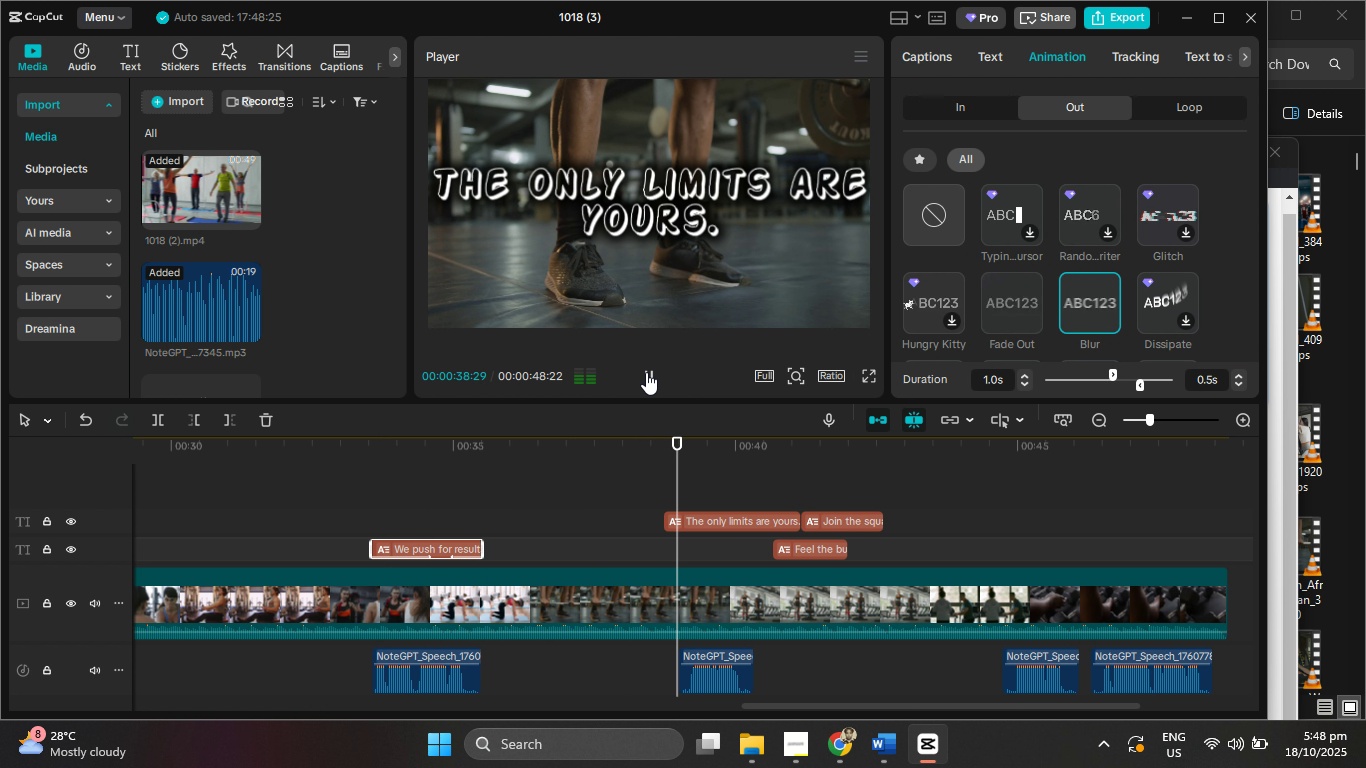 
left_click([646, 372])
 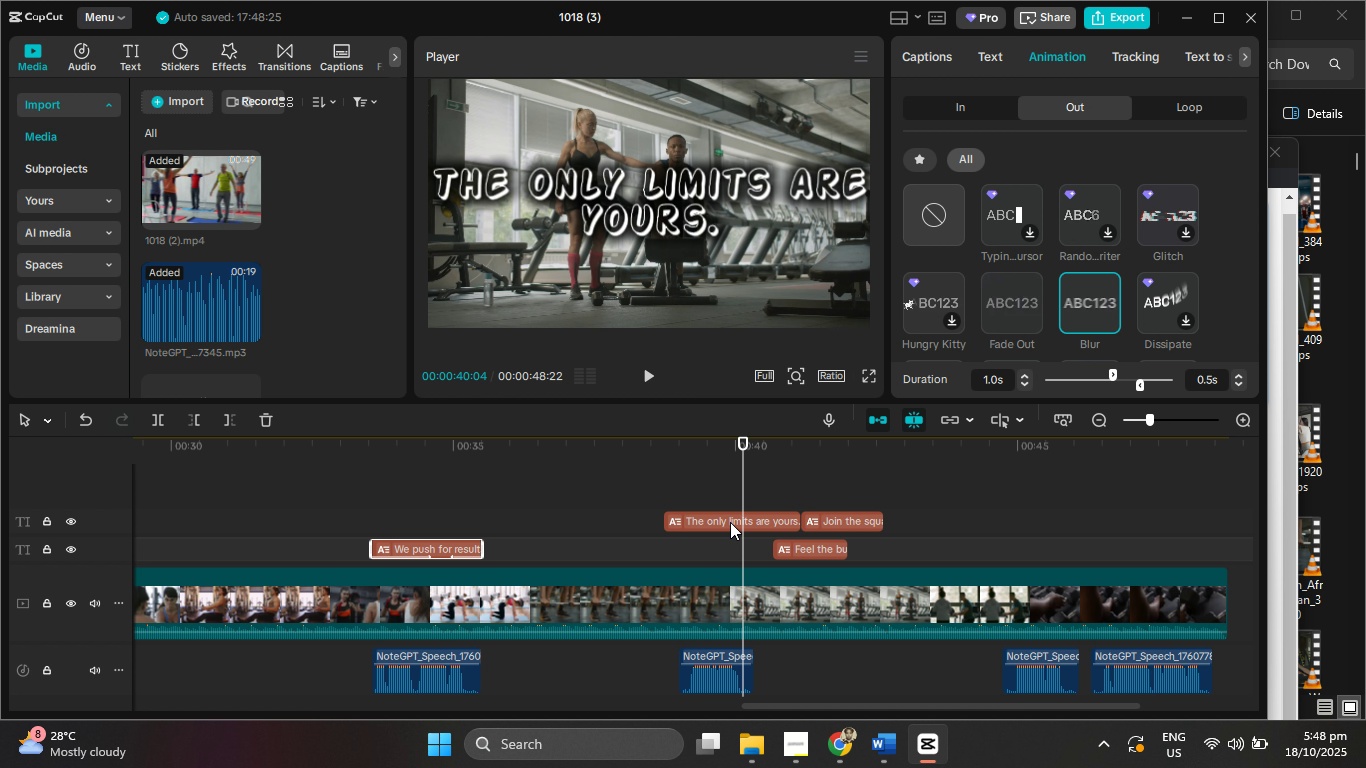 
left_click([730, 522])
 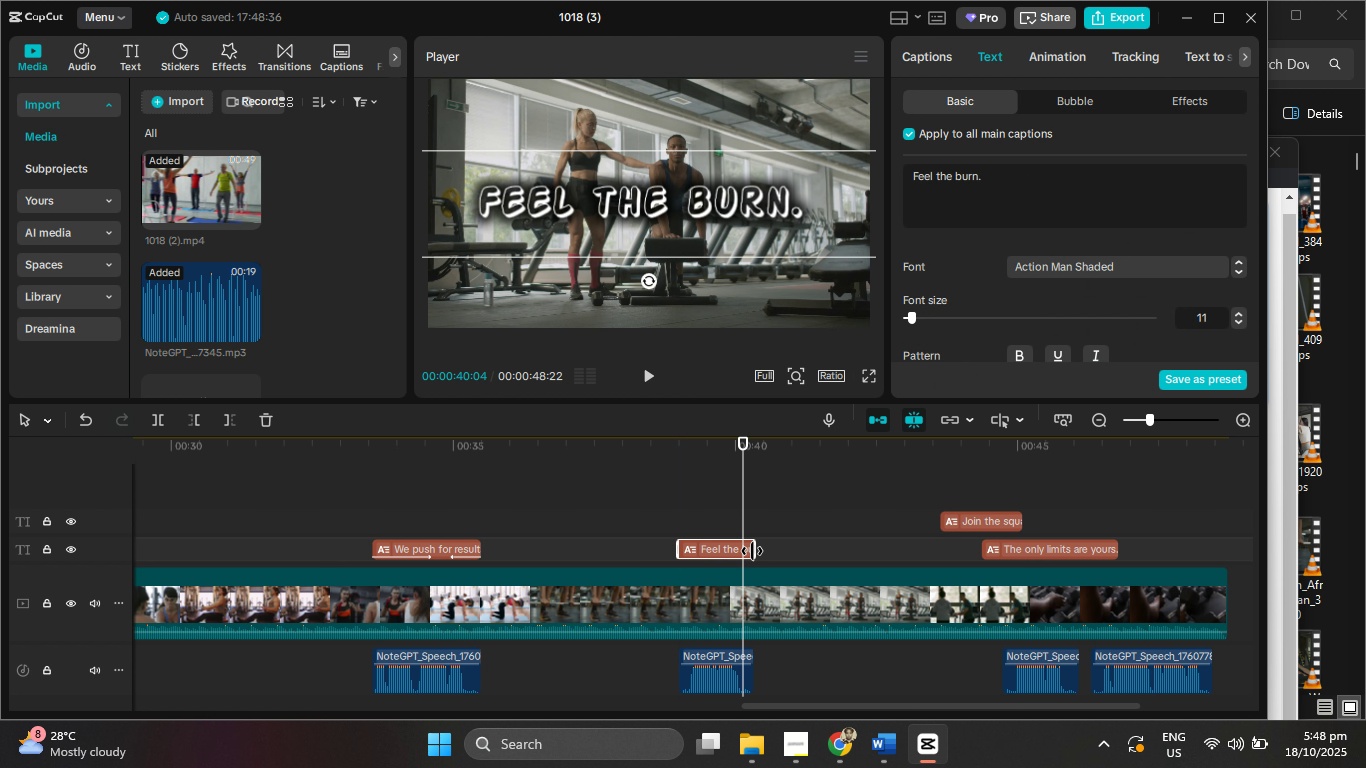 
wait(5.03)
 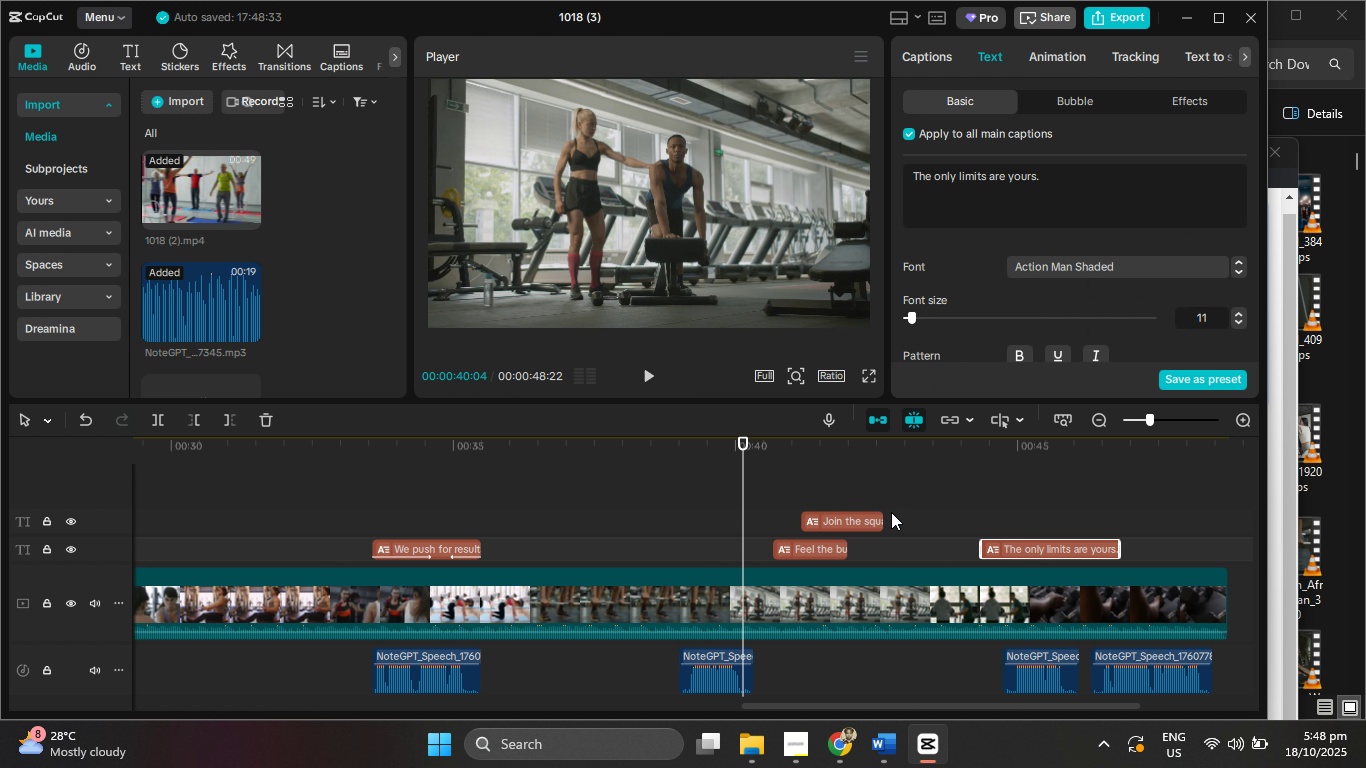 
left_click([1056, 59])
 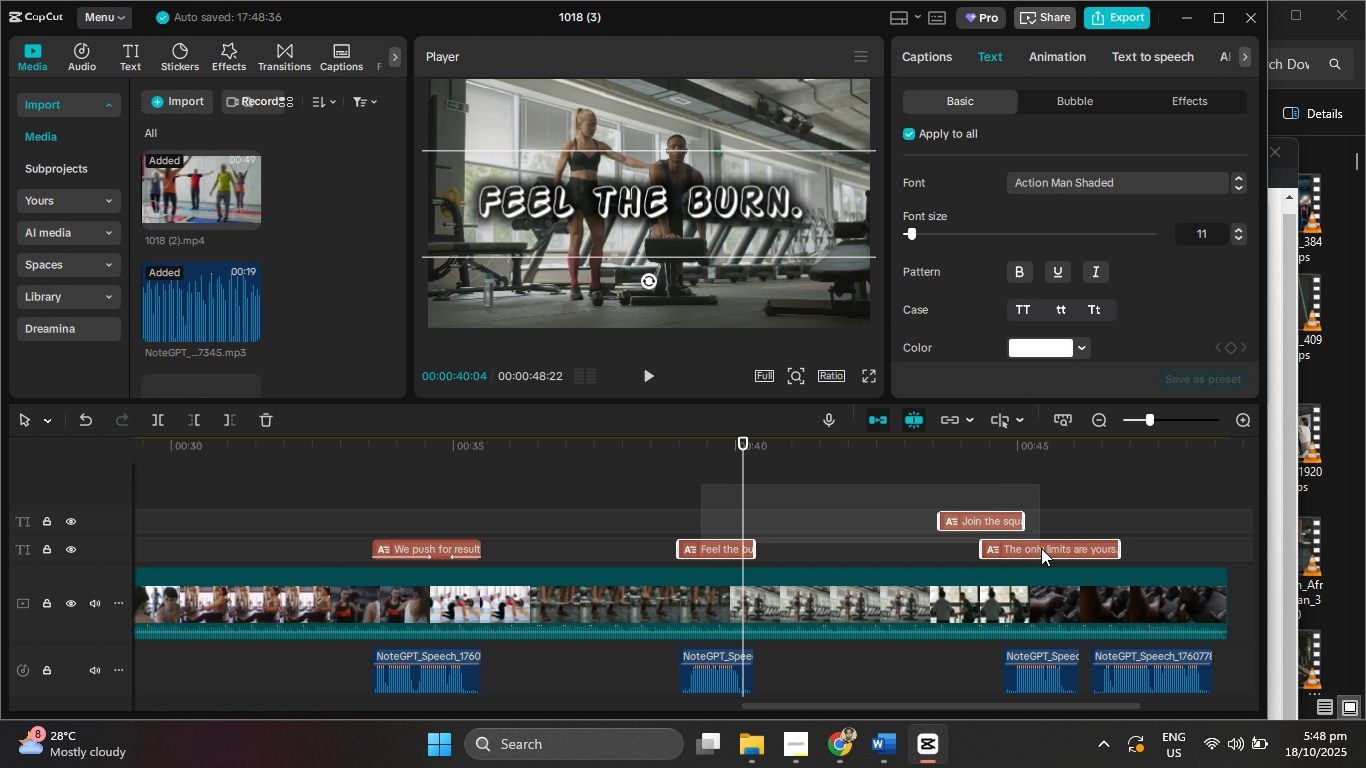 
left_click([1064, 57])
 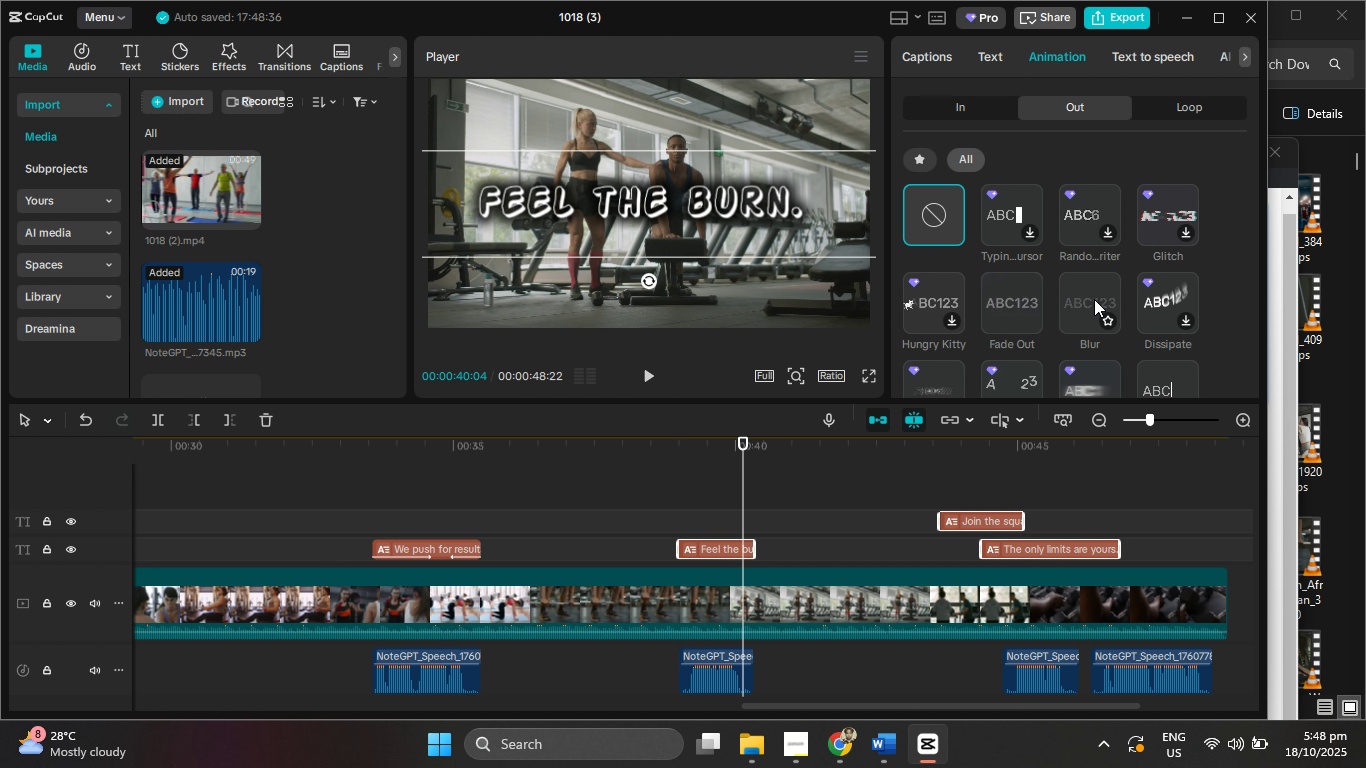 
left_click([1094, 299])
 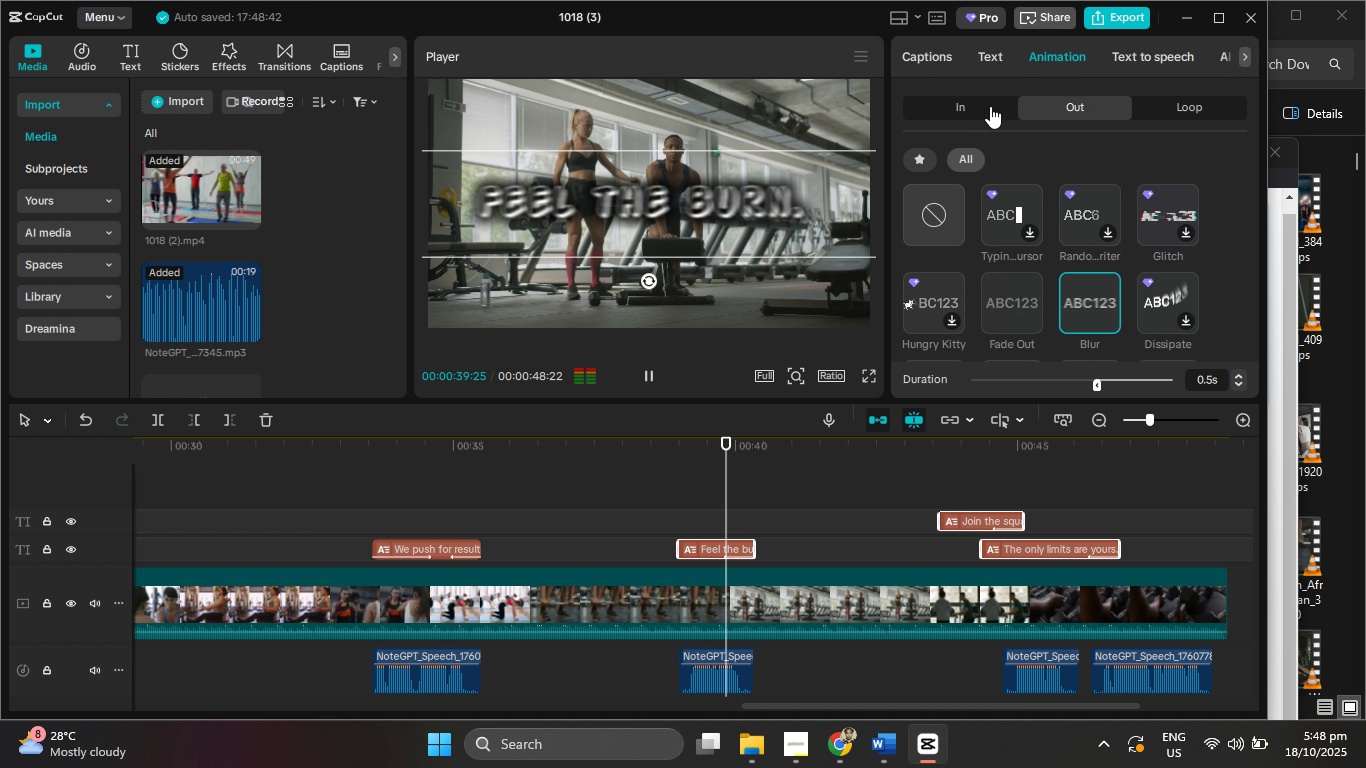 
left_click([990, 106])
 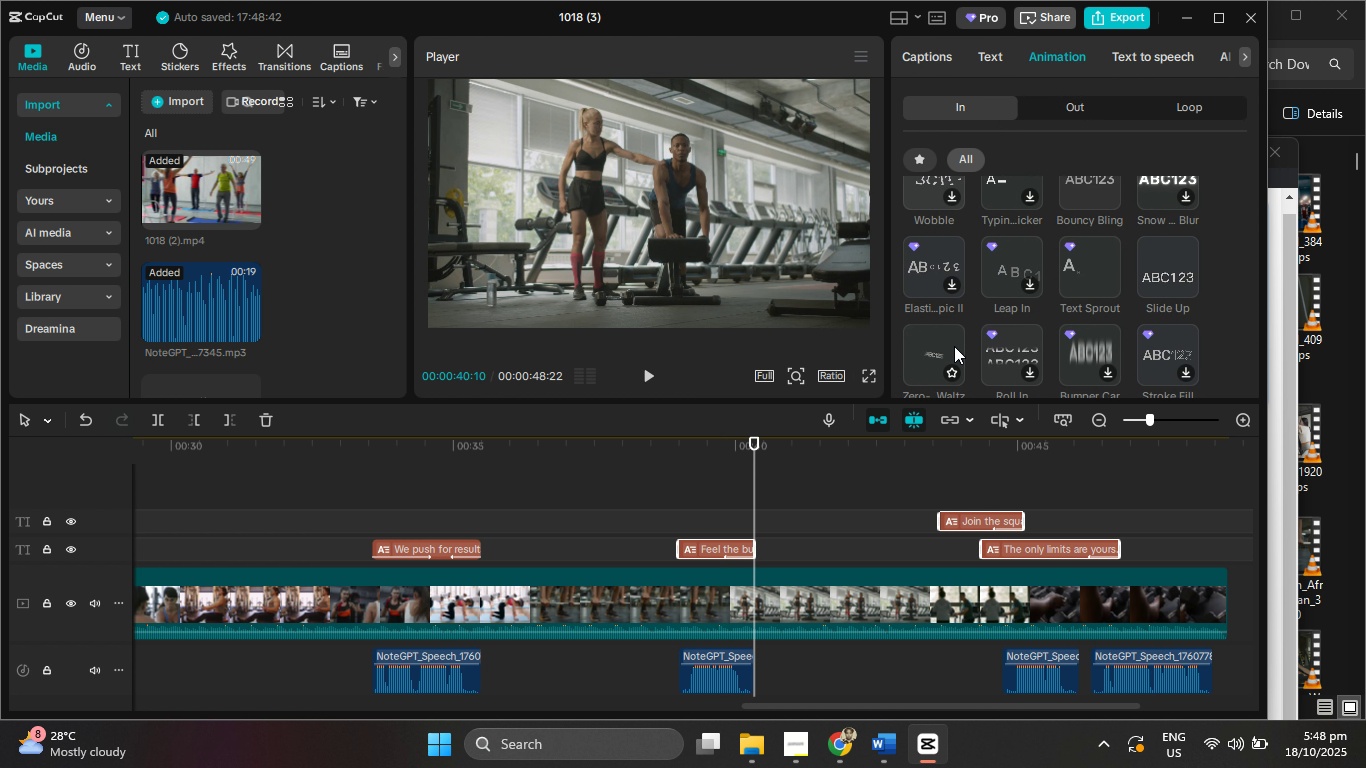 
left_click([954, 347])
 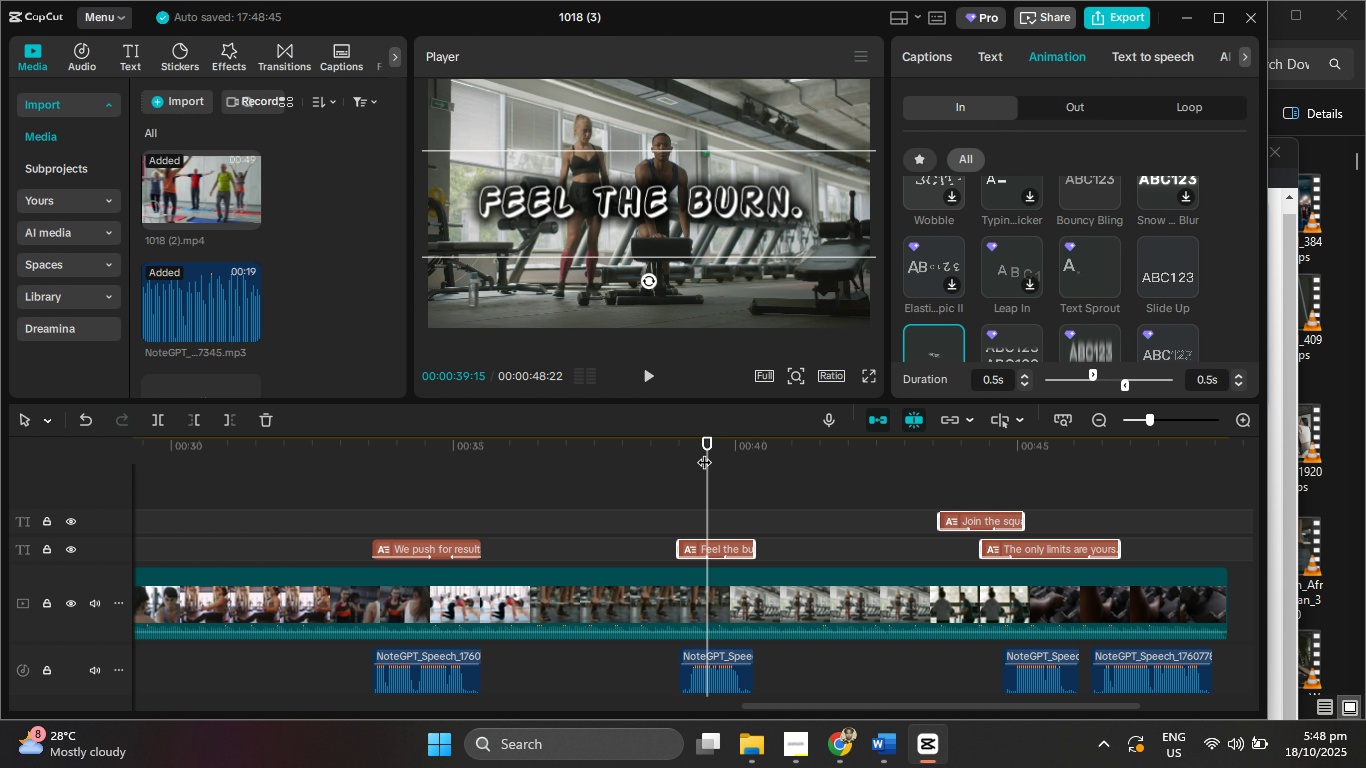 
left_click([701, 485])
 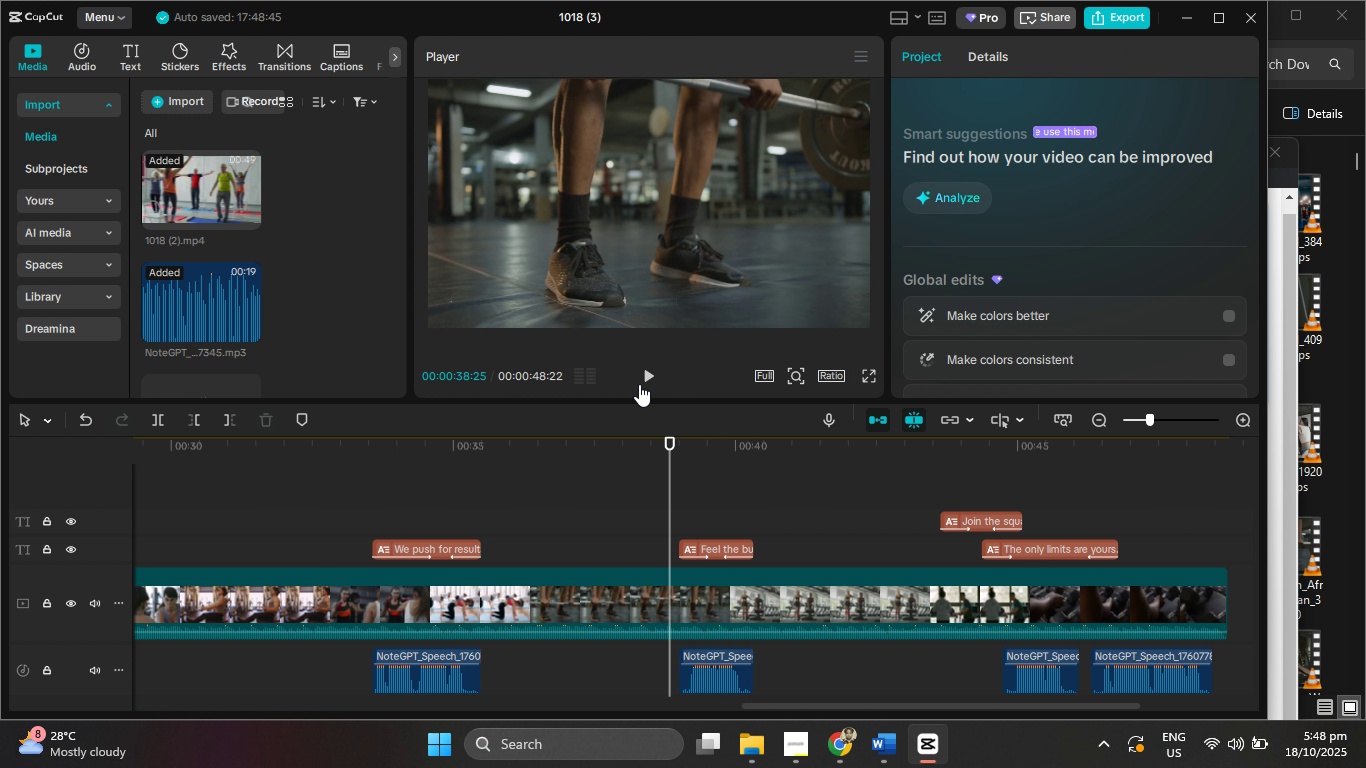 
left_click([644, 378])
 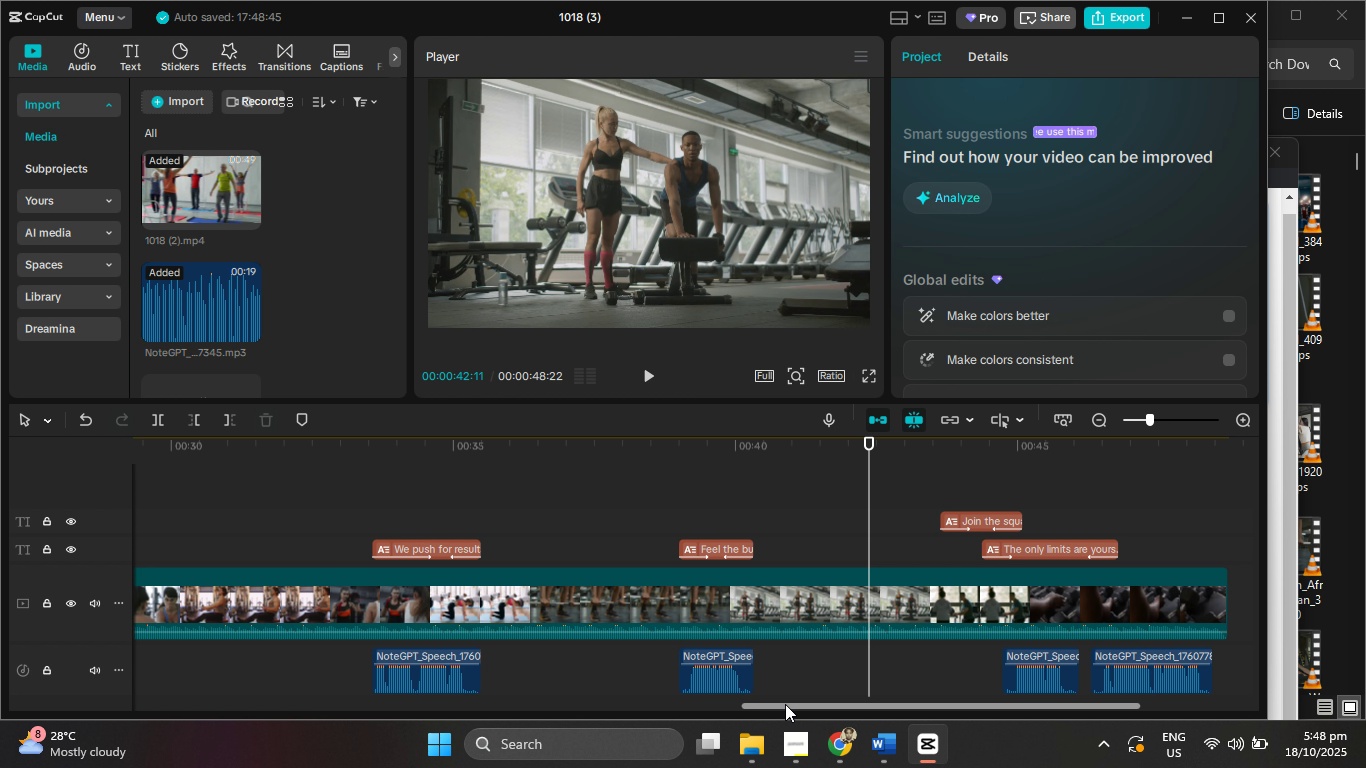 
wait(6.07)
 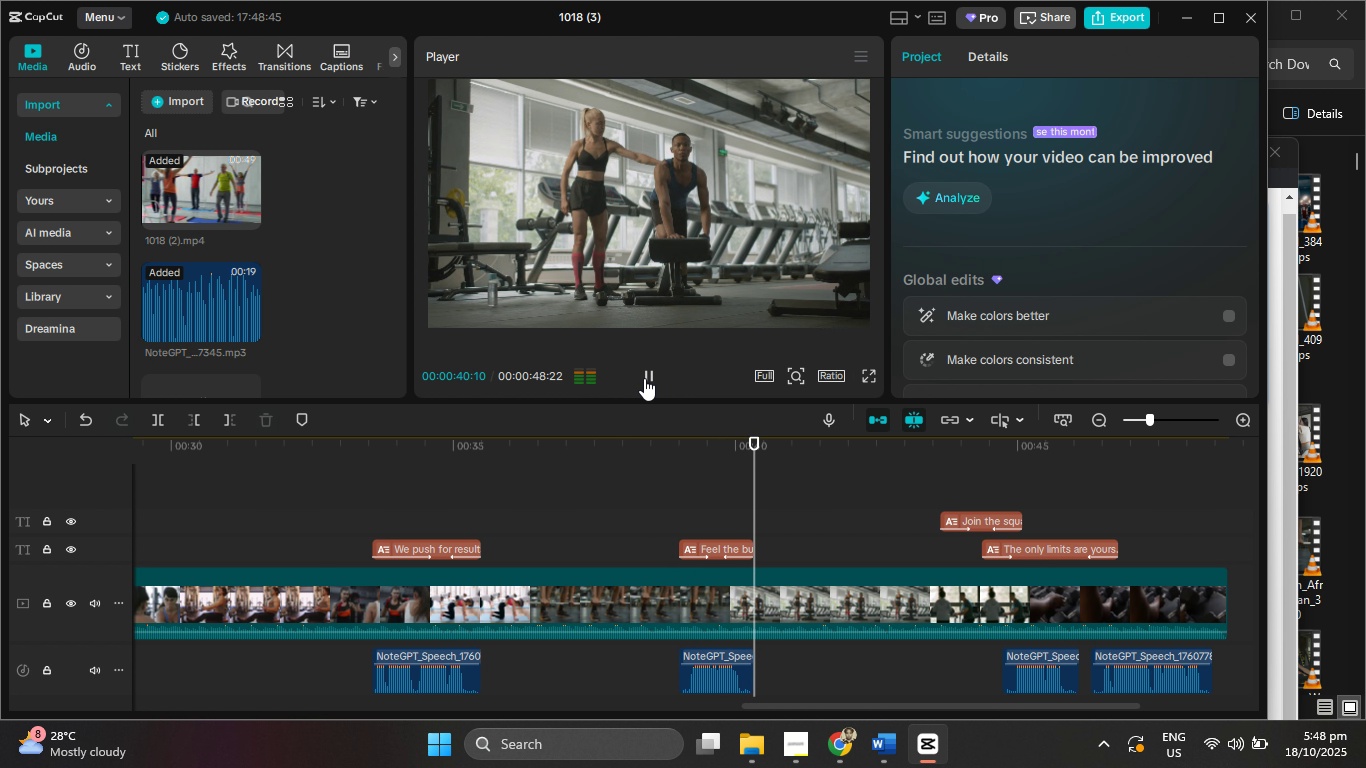 
left_click([647, 372])
 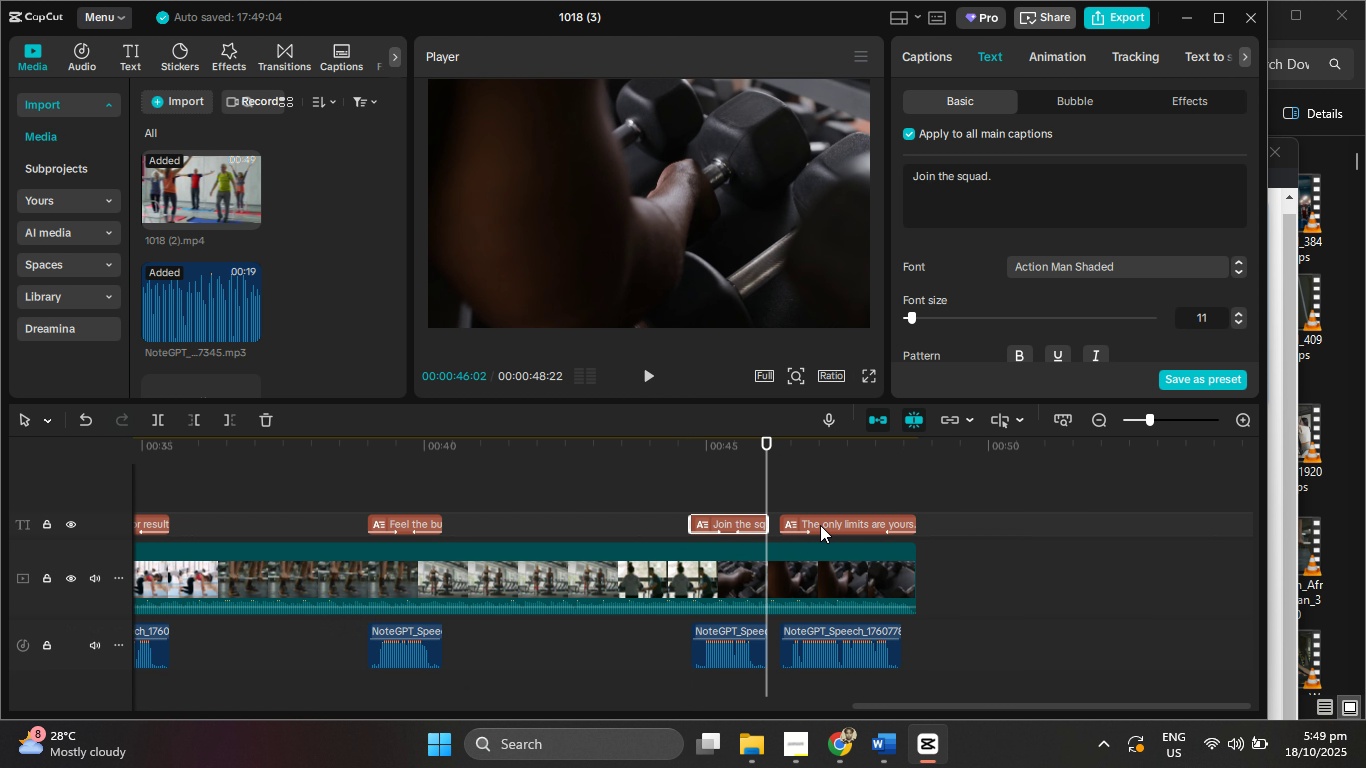 
wait(14.55)
 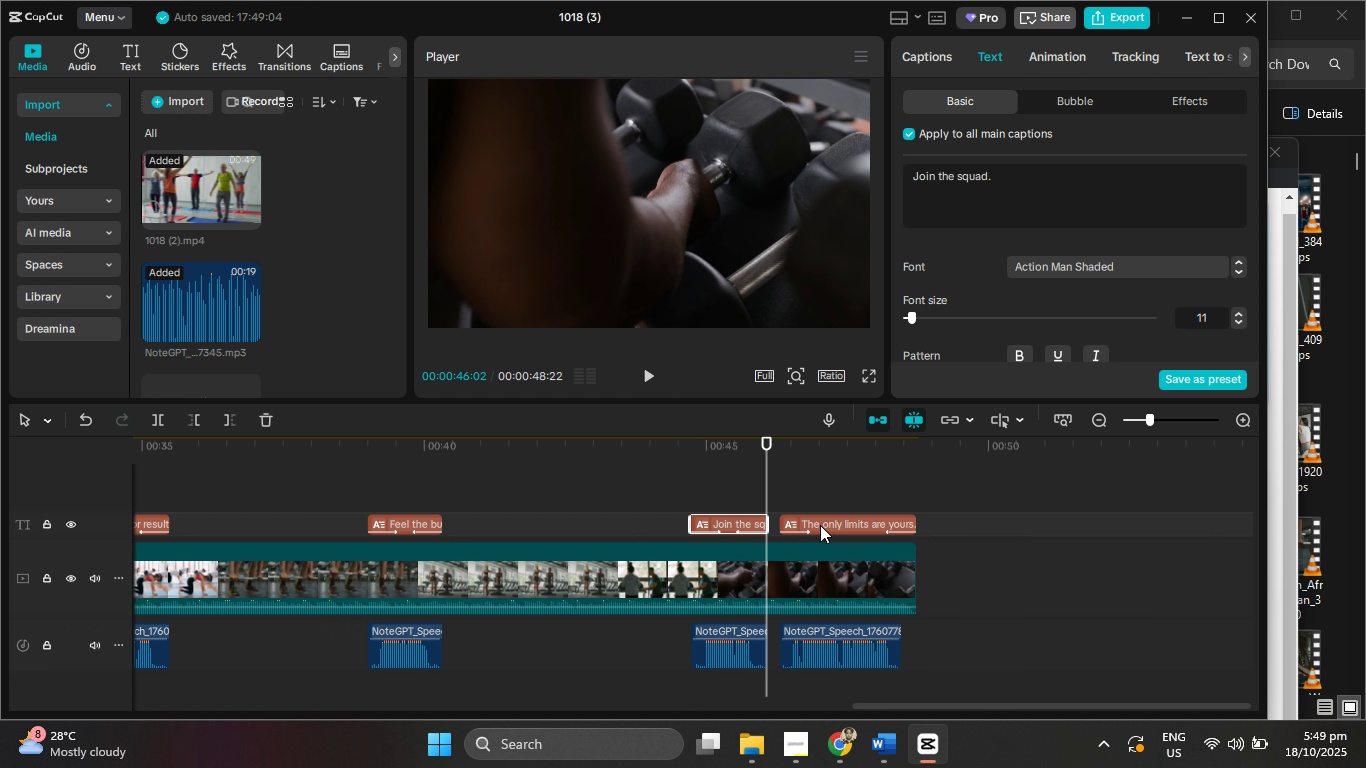 
left_click([645, 369])
 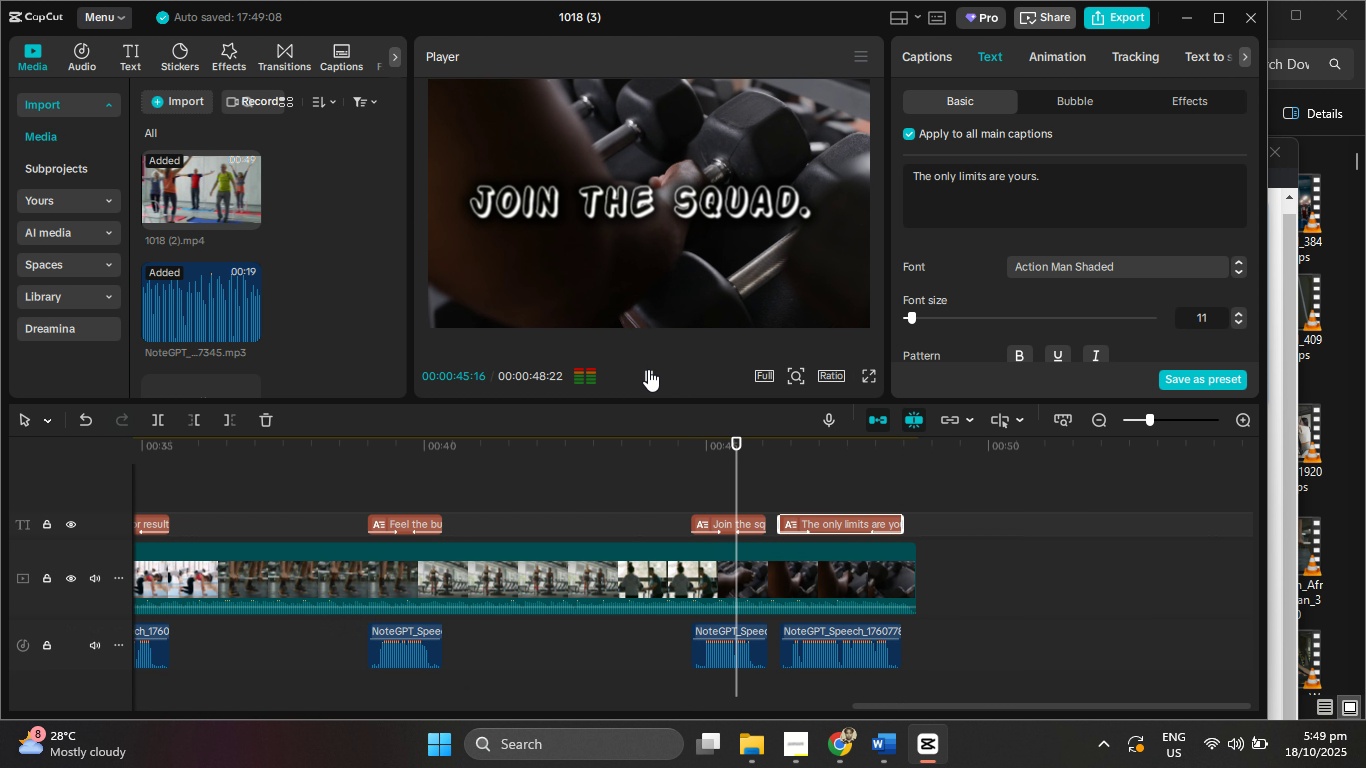 
left_click([648, 369])
 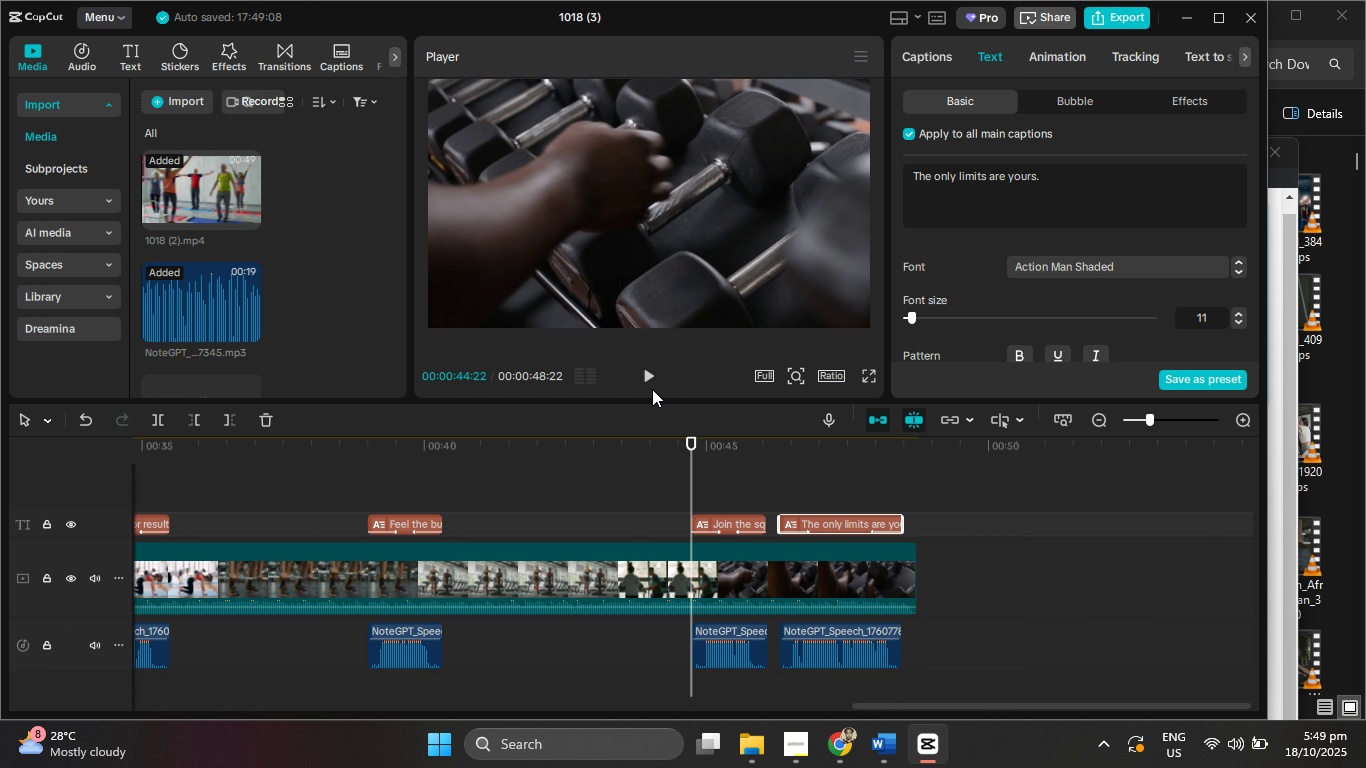 
left_click([640, 381])
 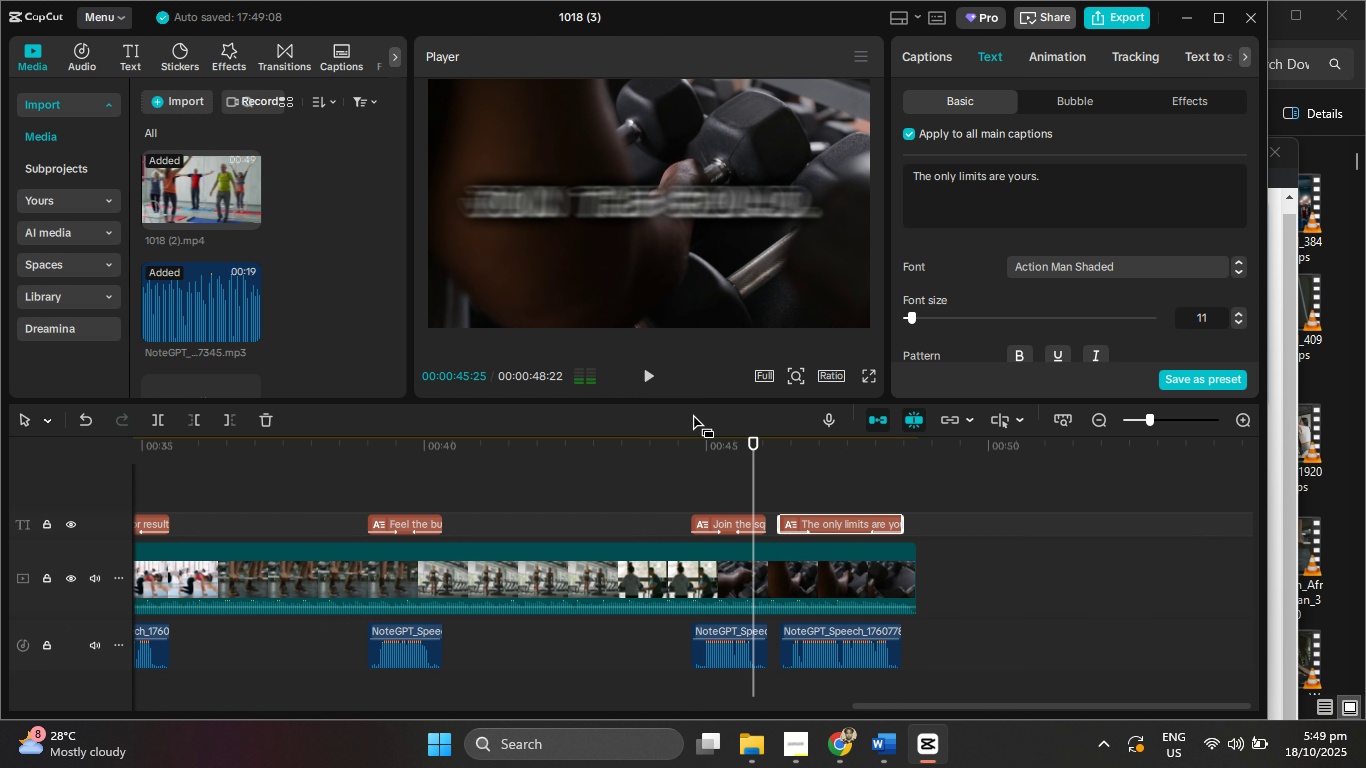 
left_click([648, 379])
 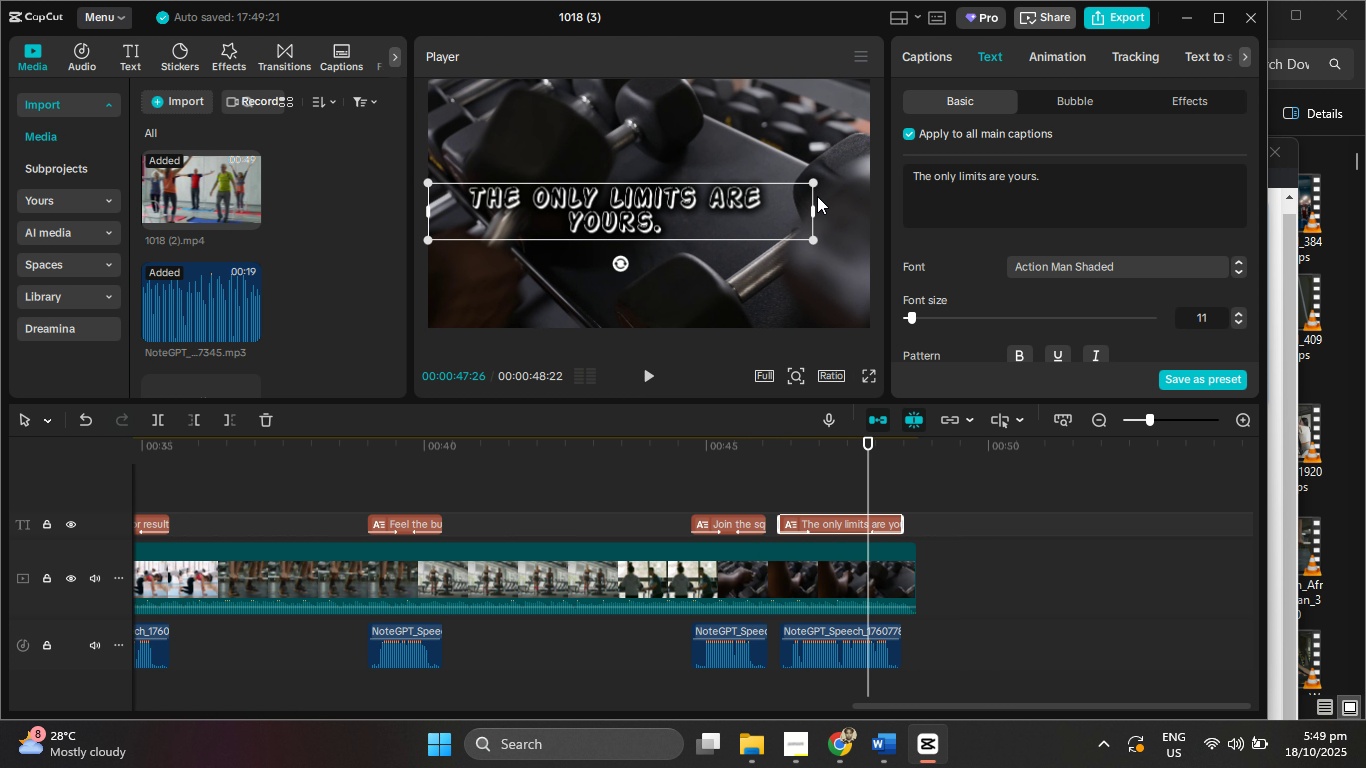 
wait(12.25)
 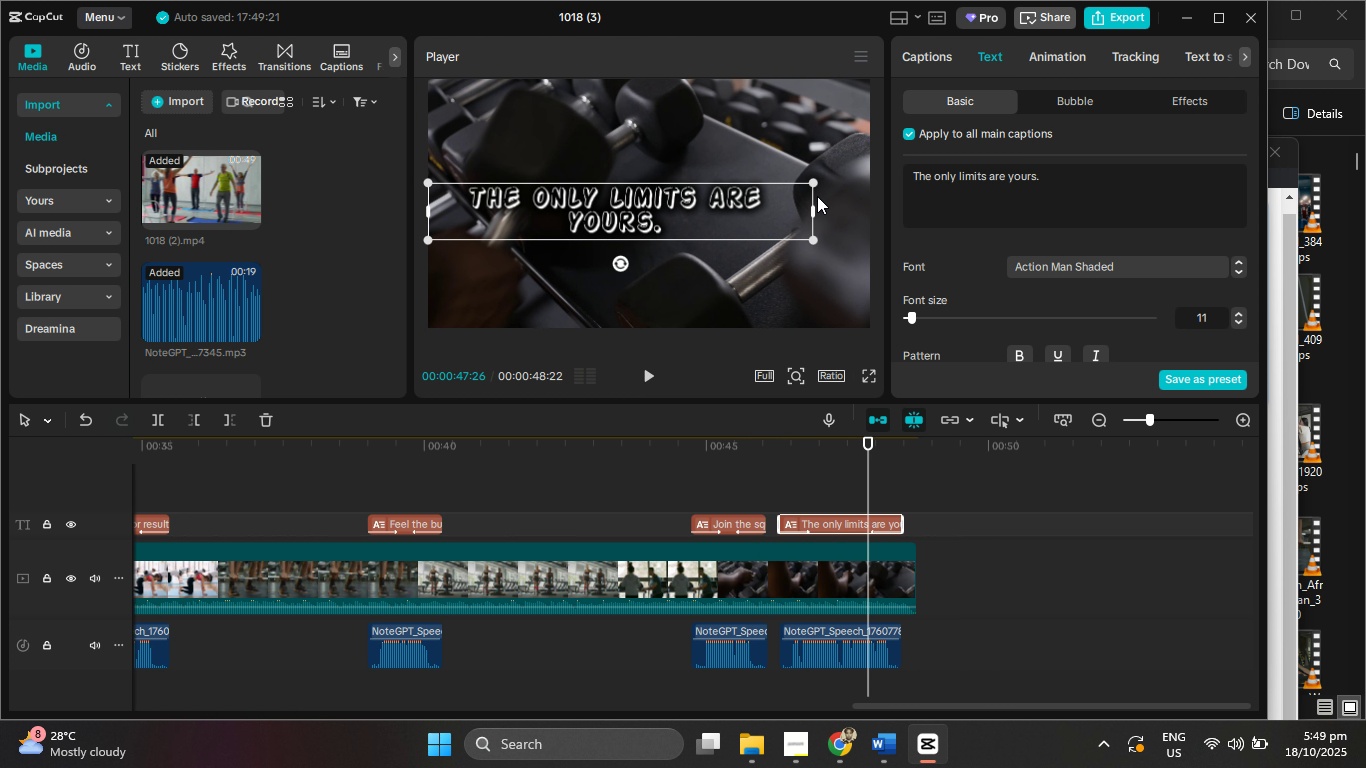 
mouse_move([732, 237])
 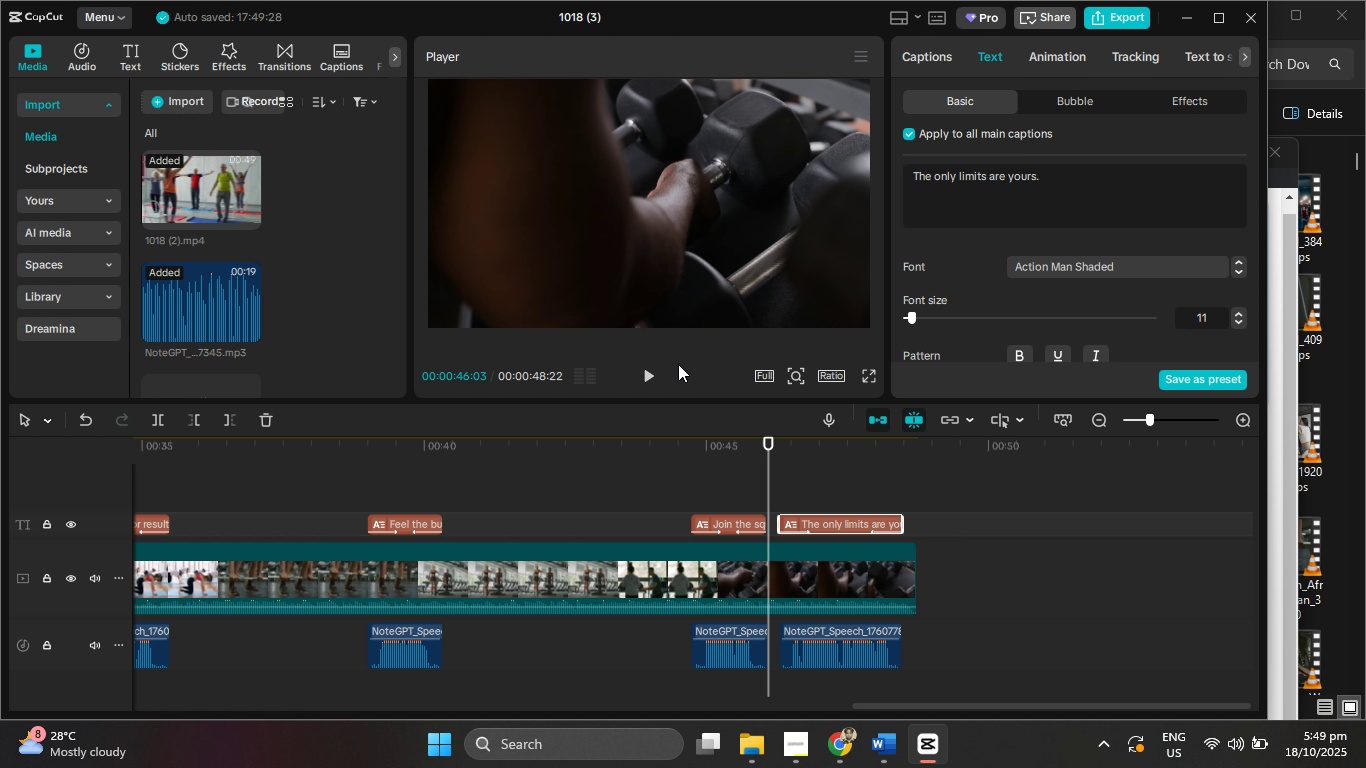 
left_click([638, 377])
 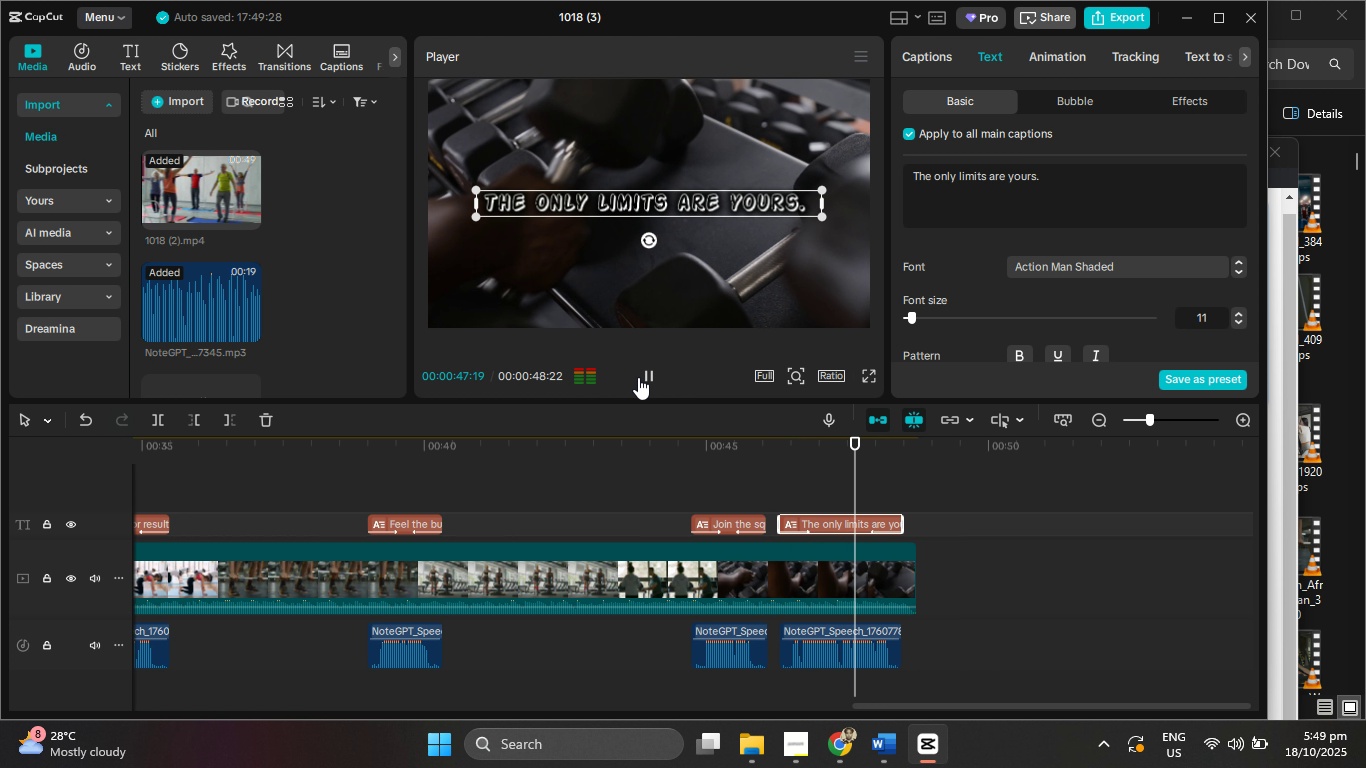 
left_click([638, 377])
 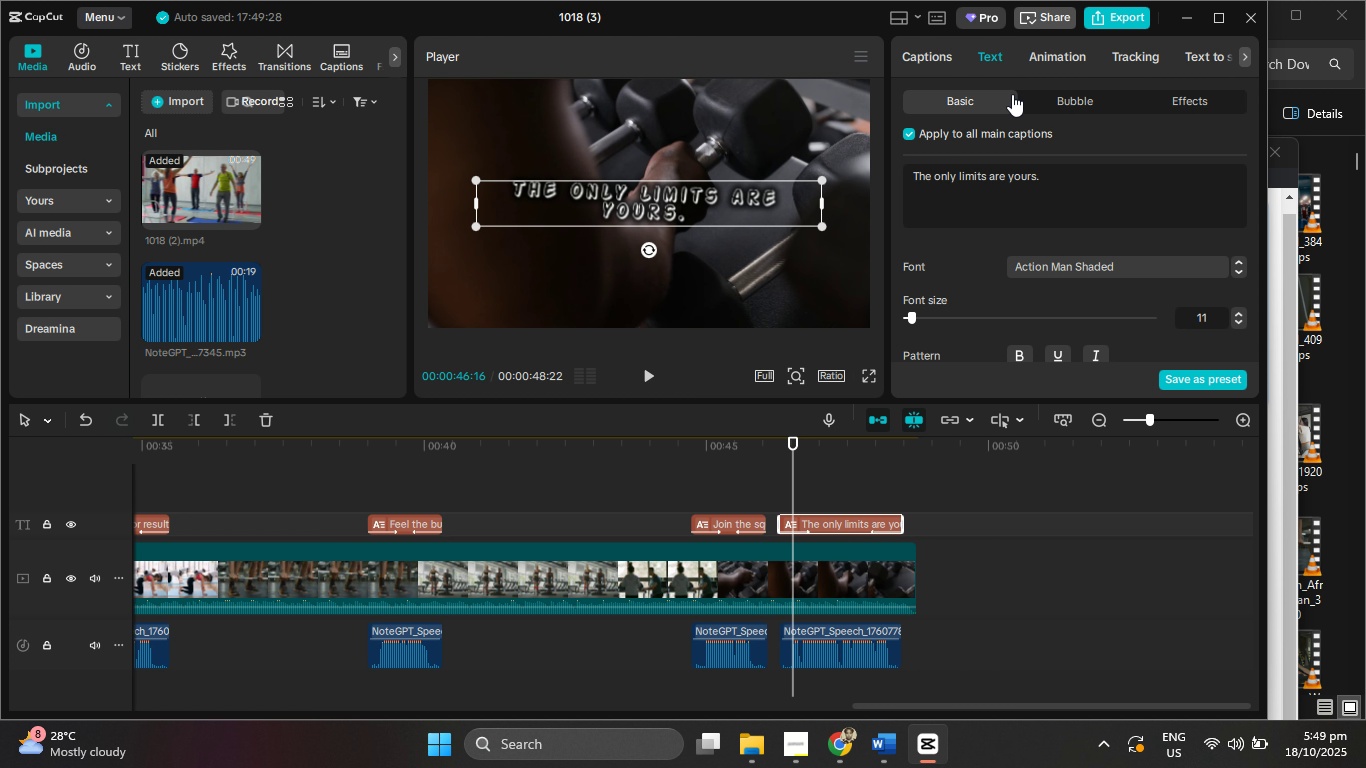 
left_click([1067, 55])
 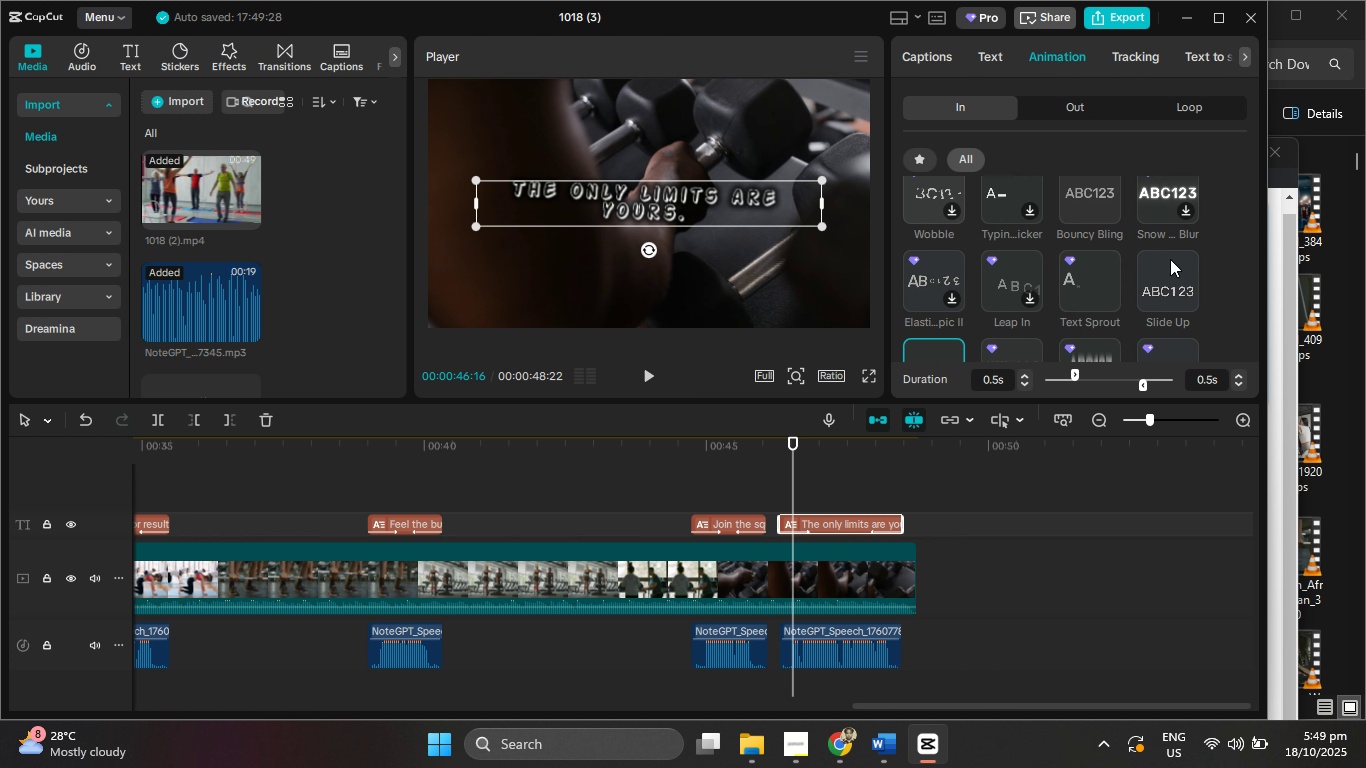 
left_click([1174, 267])
 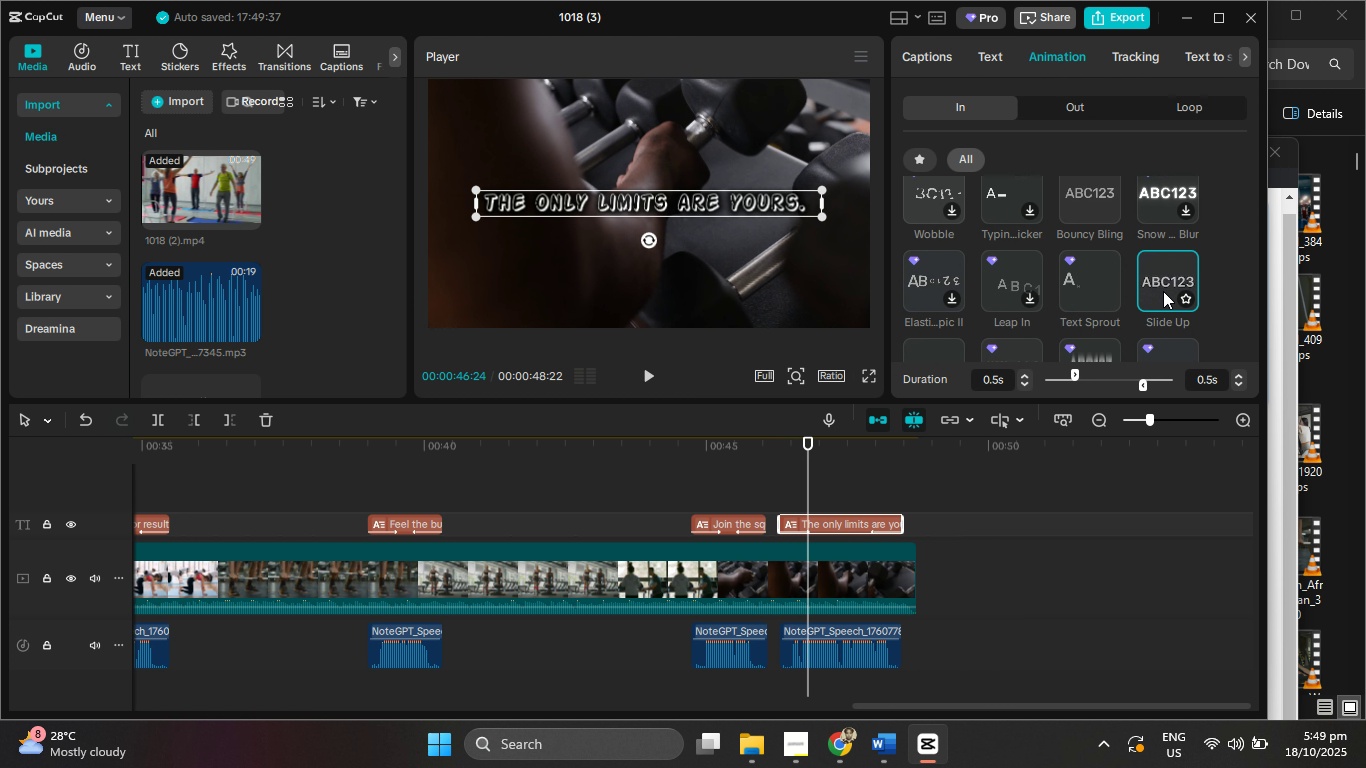 
scroll: coordinate [1155, 296], scroll_direction: down, amount: 4.0
 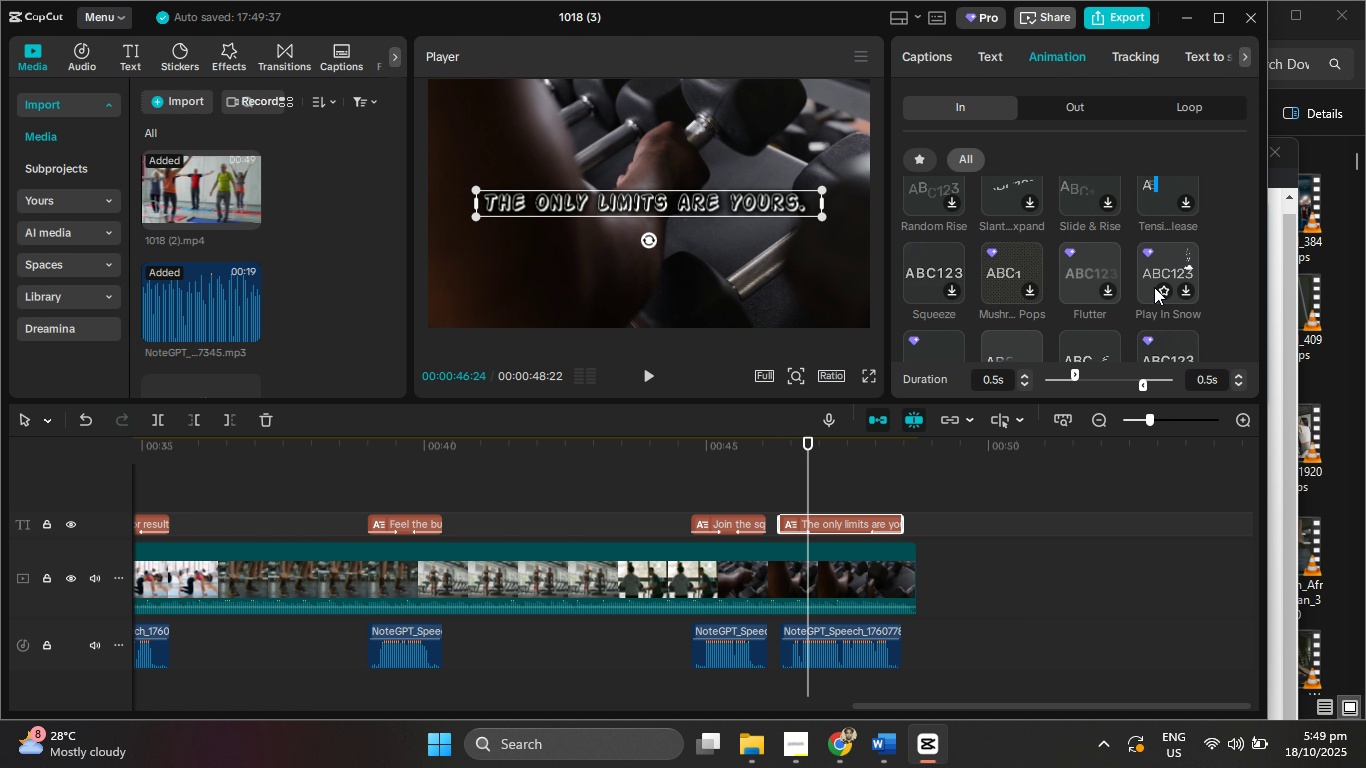 
scroll: coordinate [1154, 287], scroll_direction: up, amount: 1.0
 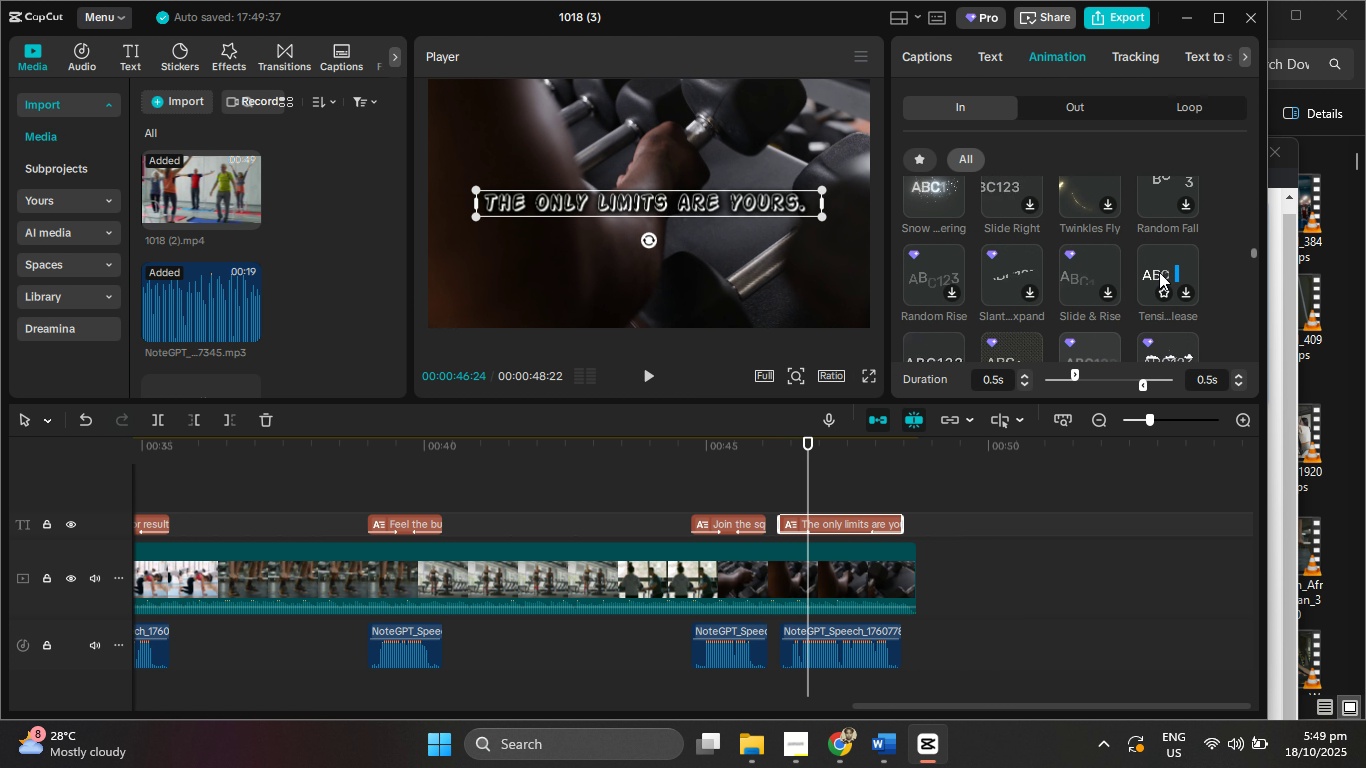 
left_click([1159, 272])
 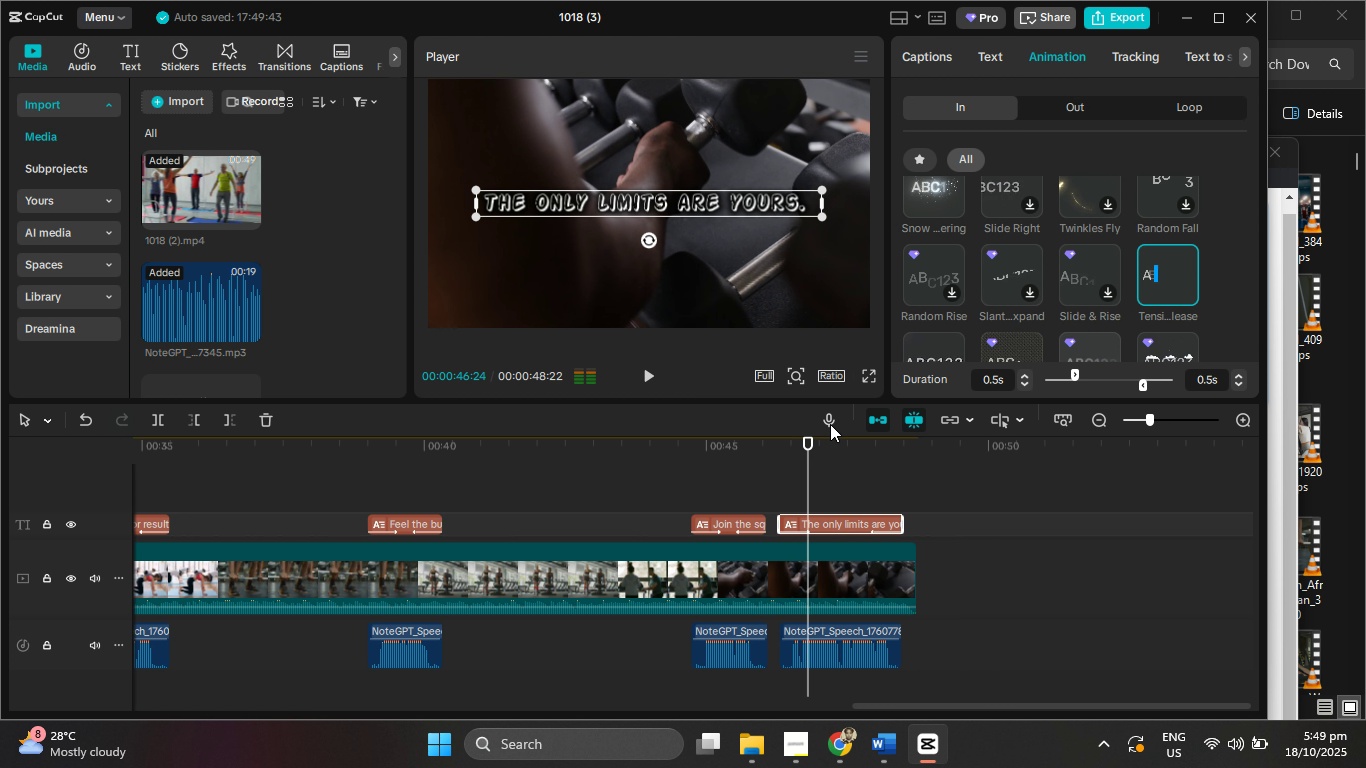 
left_click([785, 456])
 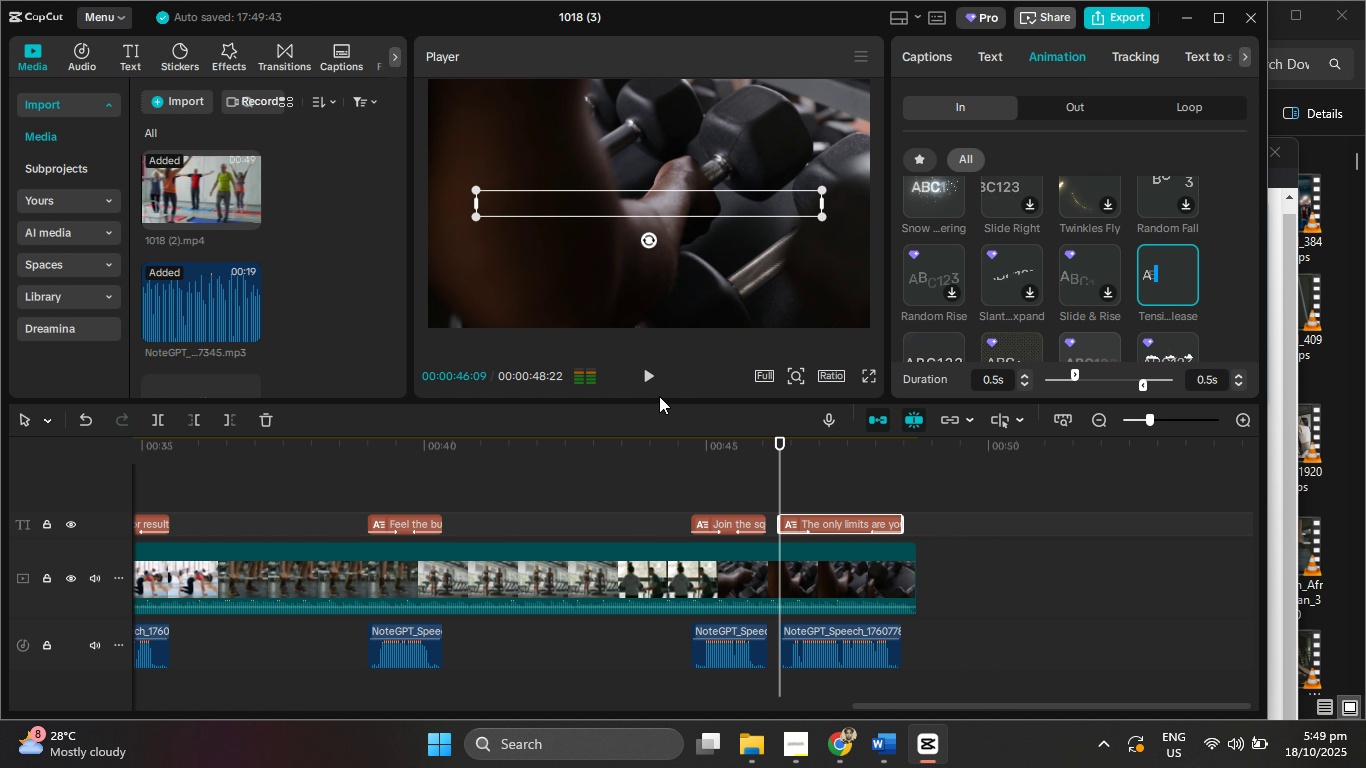 
left_click([654, 383])
 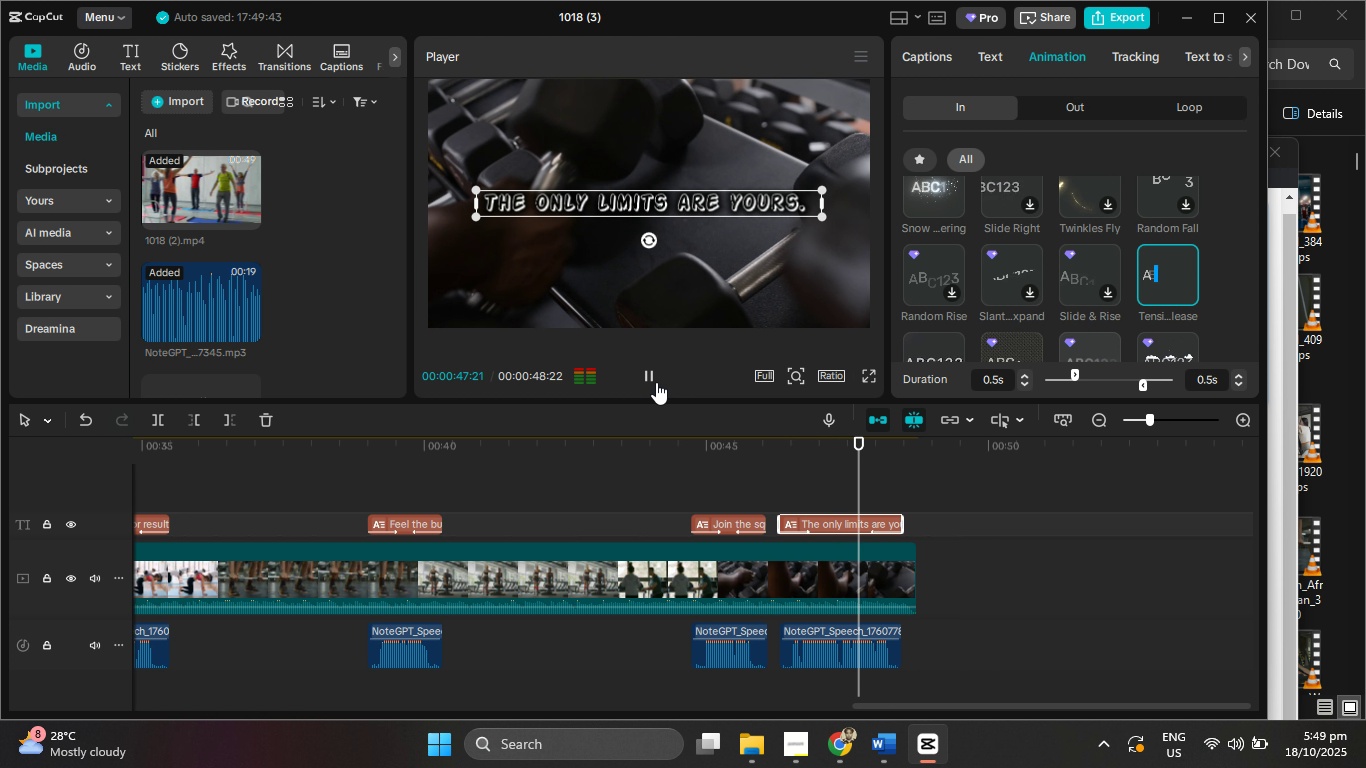 
left_click([656, 382])
 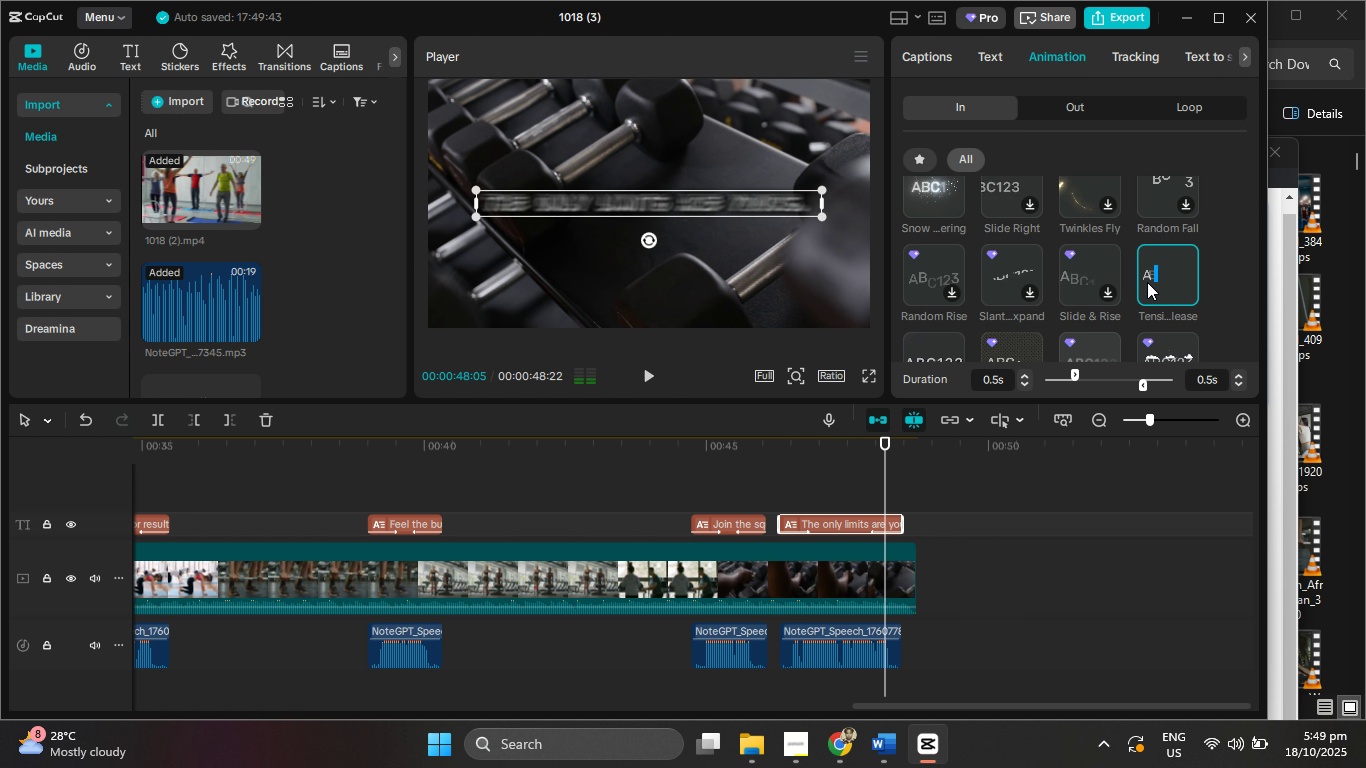 
scroll: coordinate [1149, 282], scroll_direction: down, amount: 2.0
 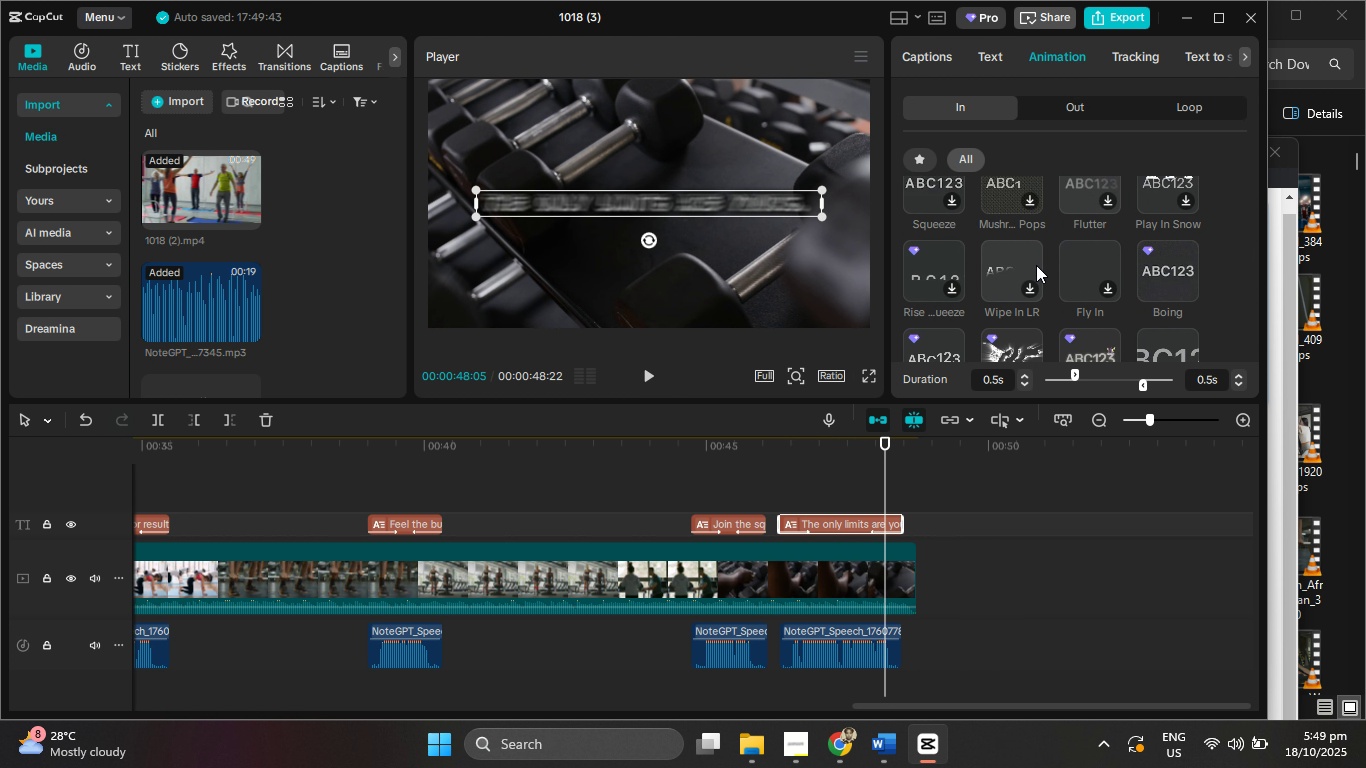 
left_click([991, 265])
 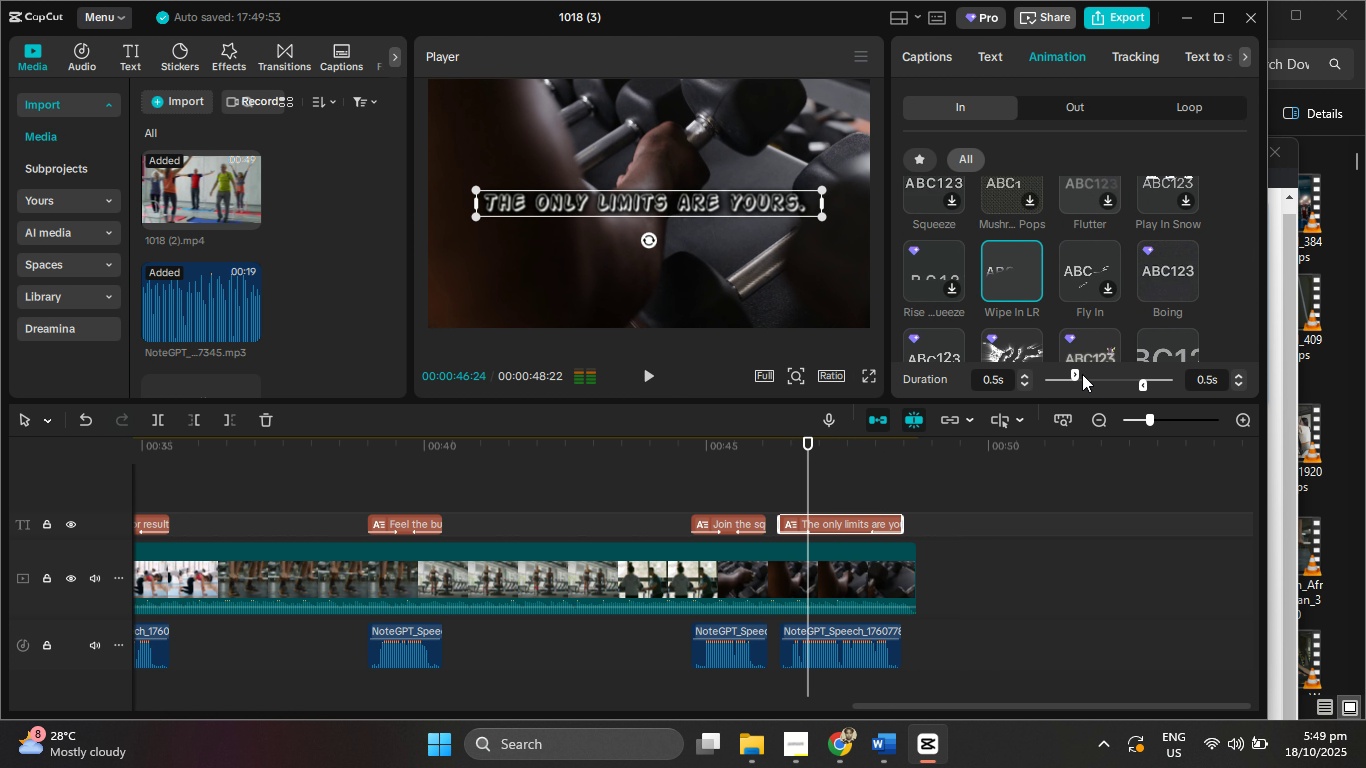 
mouse_move([752, 400])
 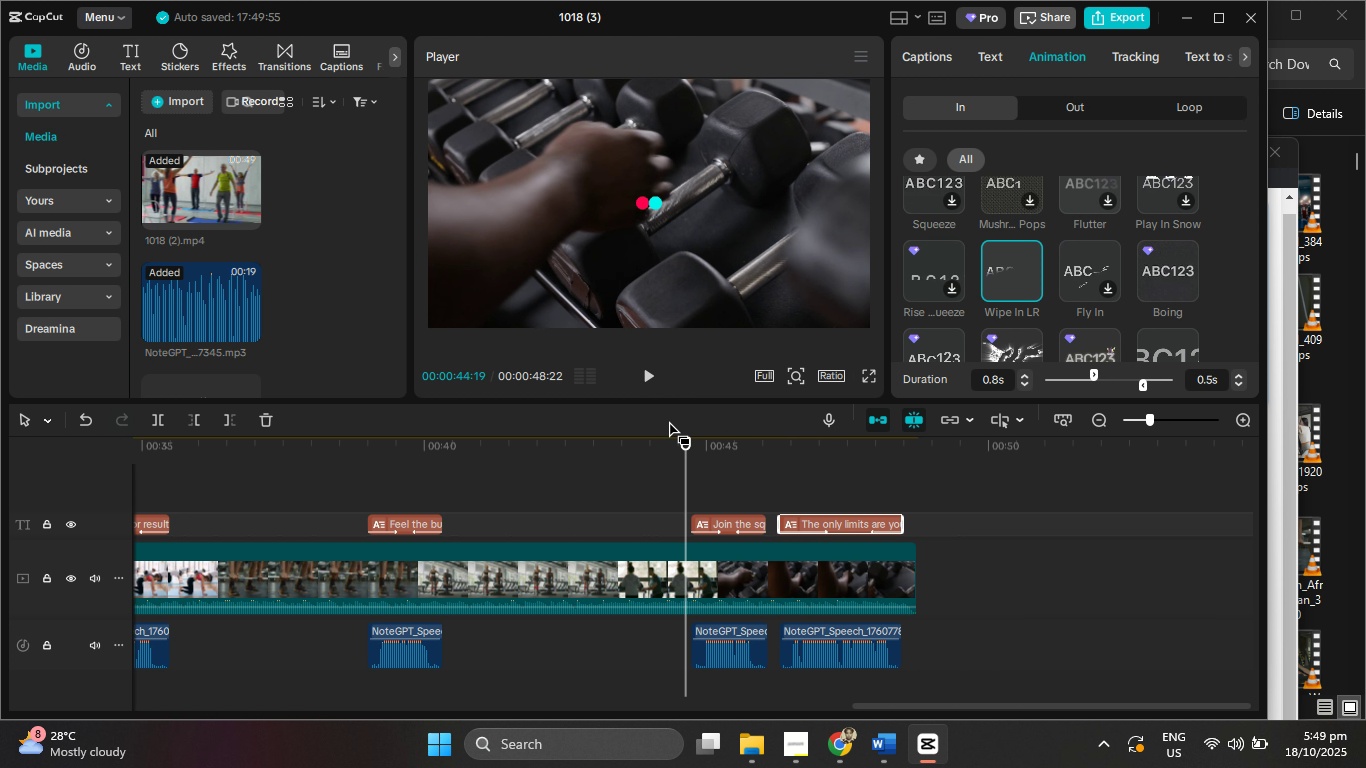 
left_click([653, 380])
 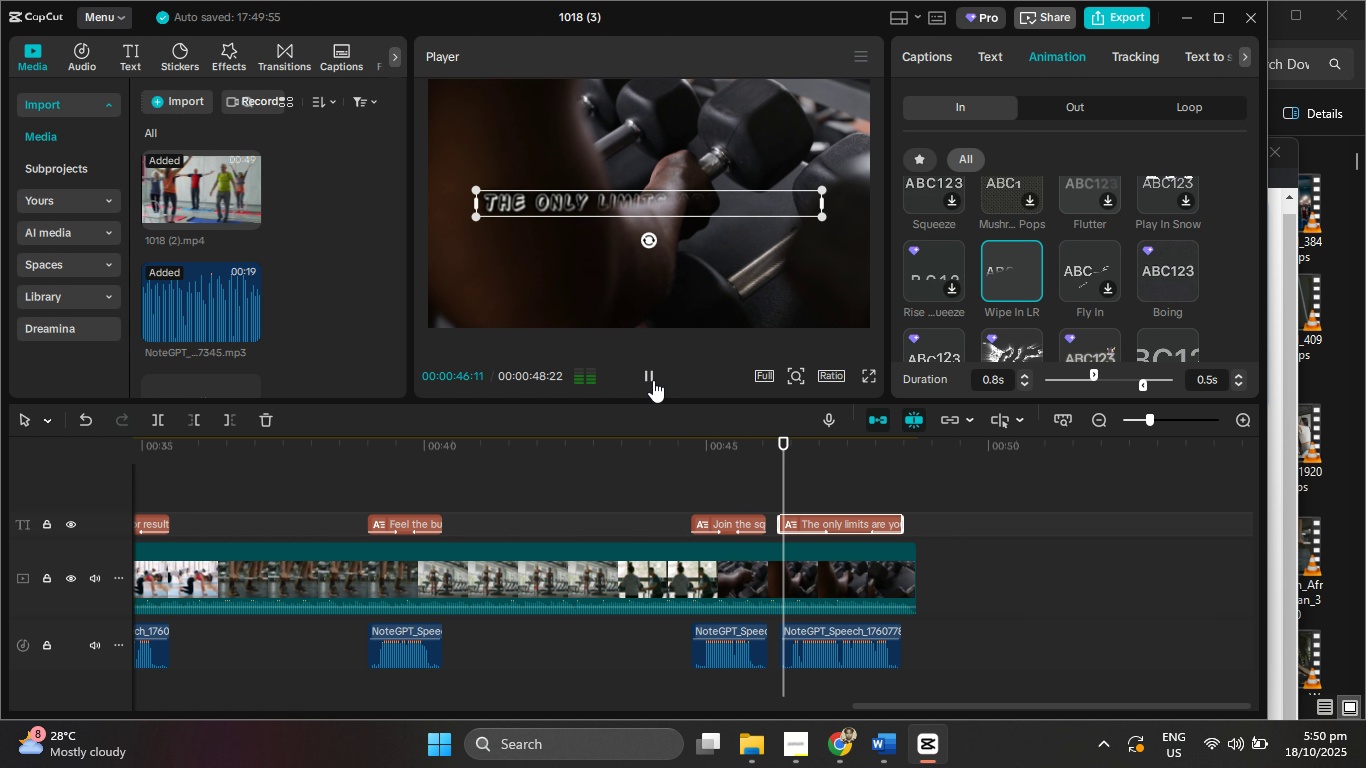 
left_click([654, 380])
 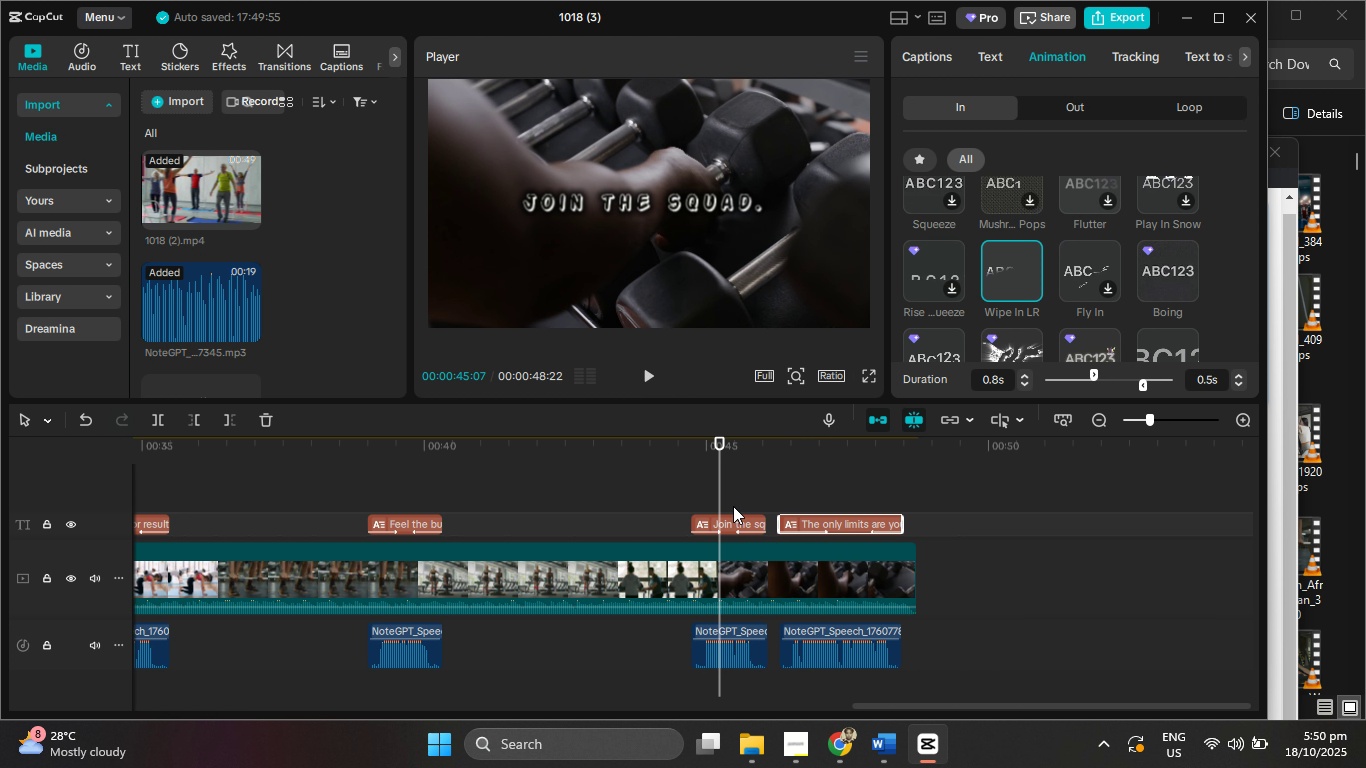 
left_click([737, 520])
 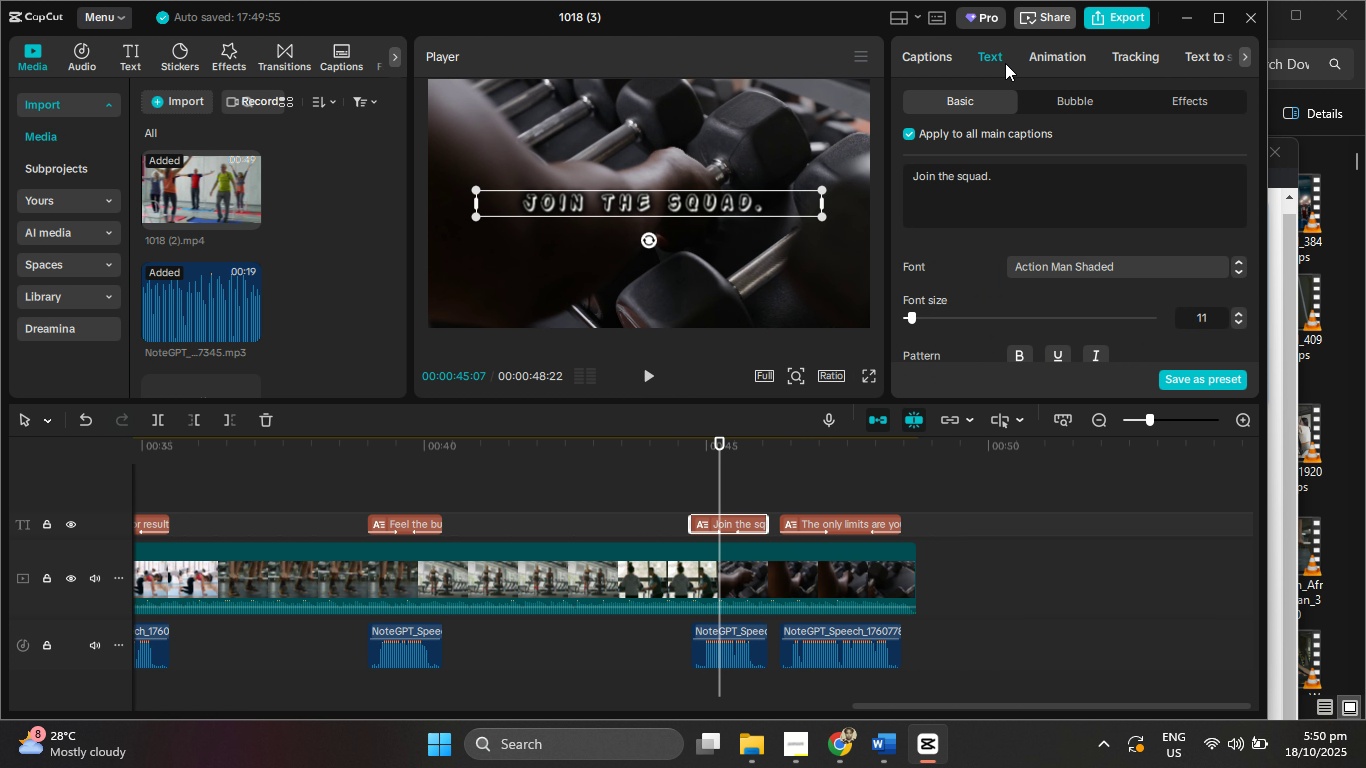 
left_click([1051, 58])
 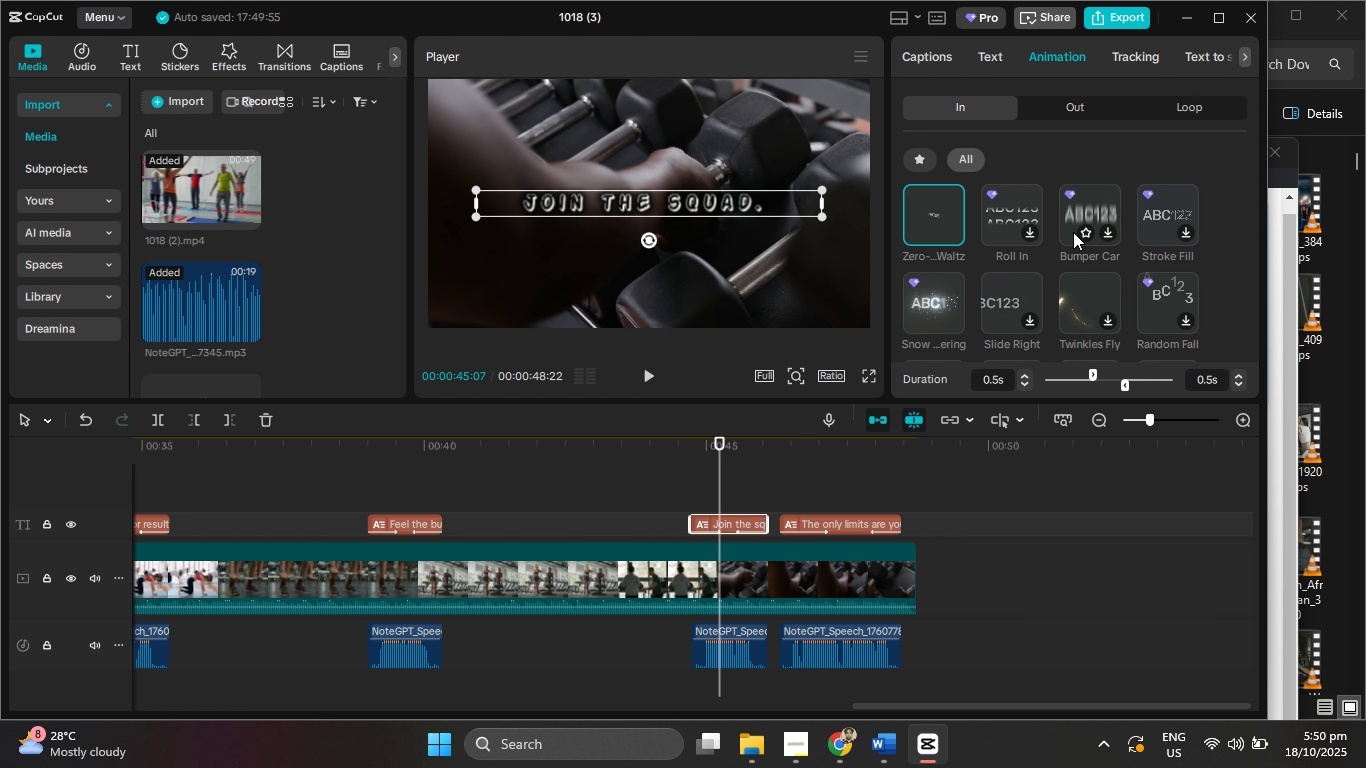 
scroll: coordinate [1078, 275], scroll_direction: down, amount: 11.0
 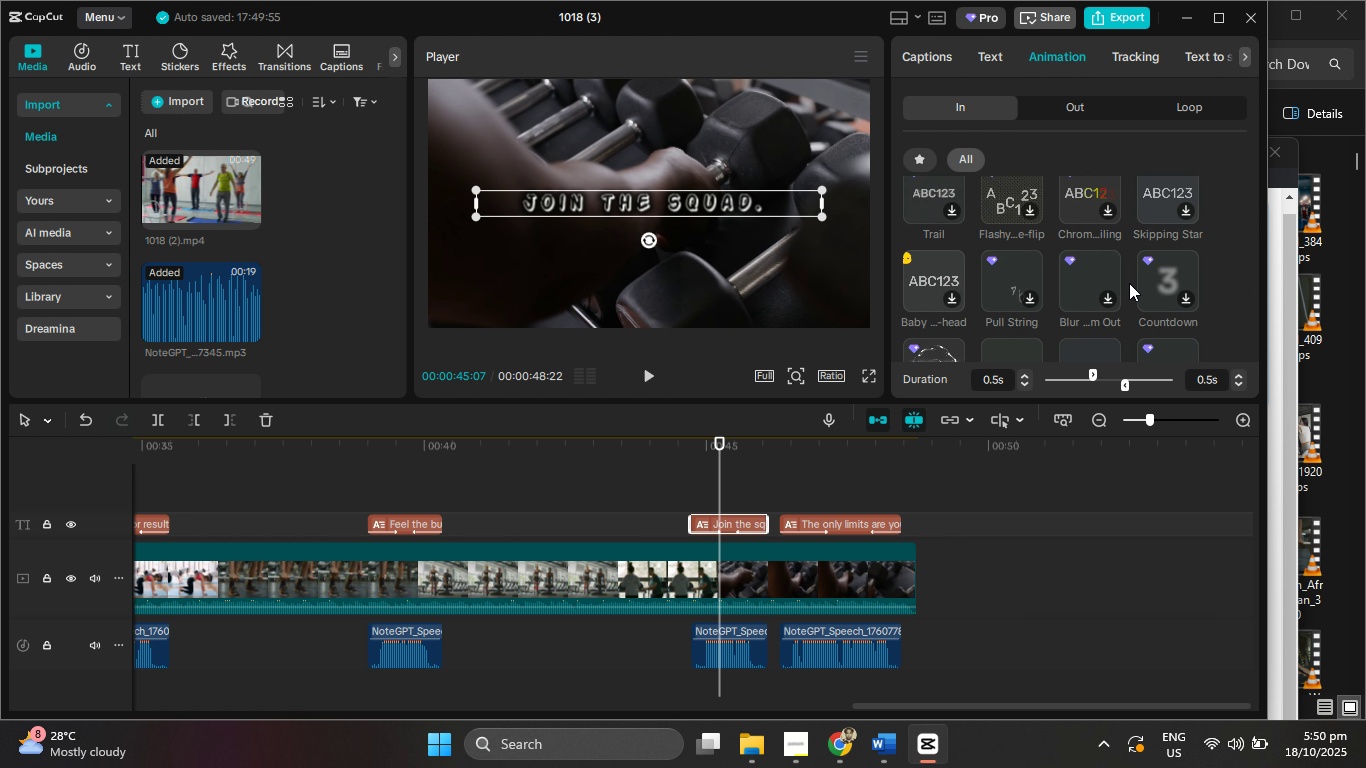 
scroll: coordinate [1130, 286], scroll_direction: down, amount: 1.0
 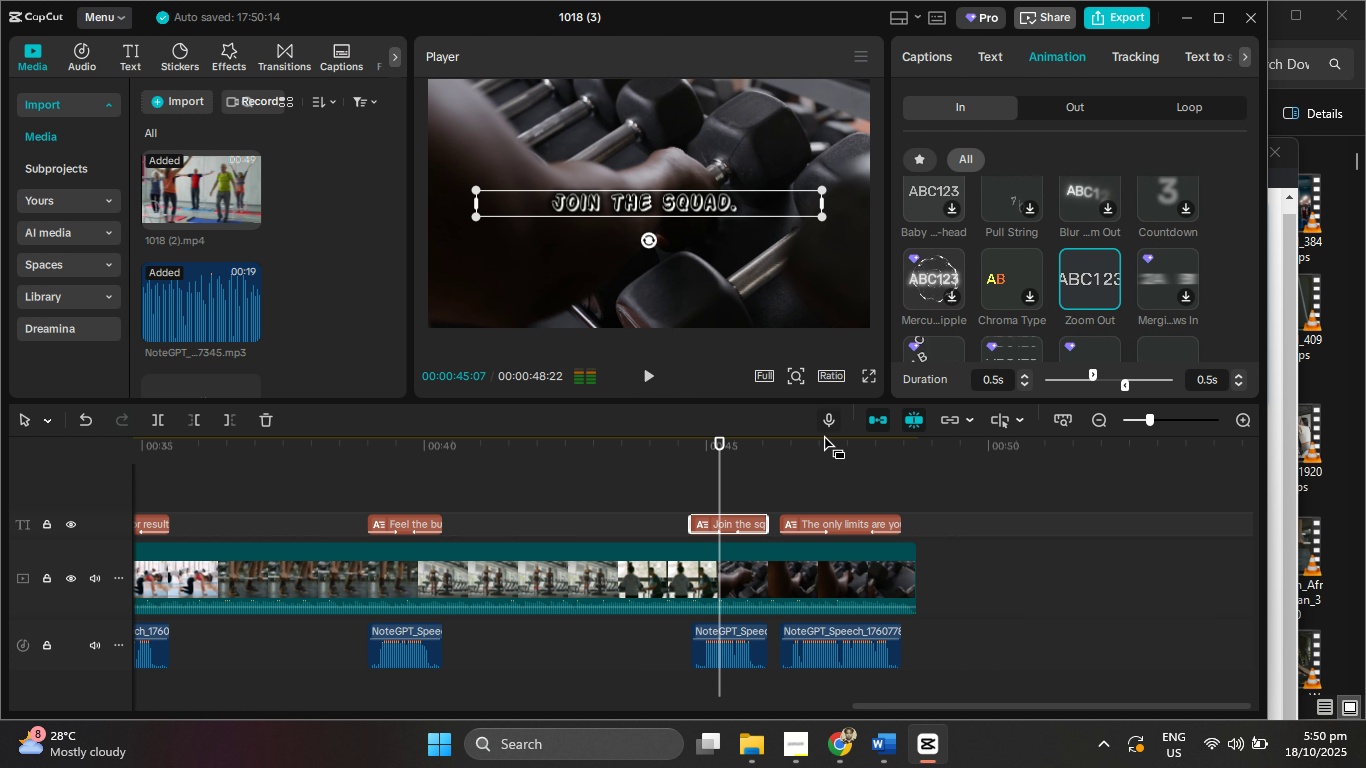 
wait(5.23)
 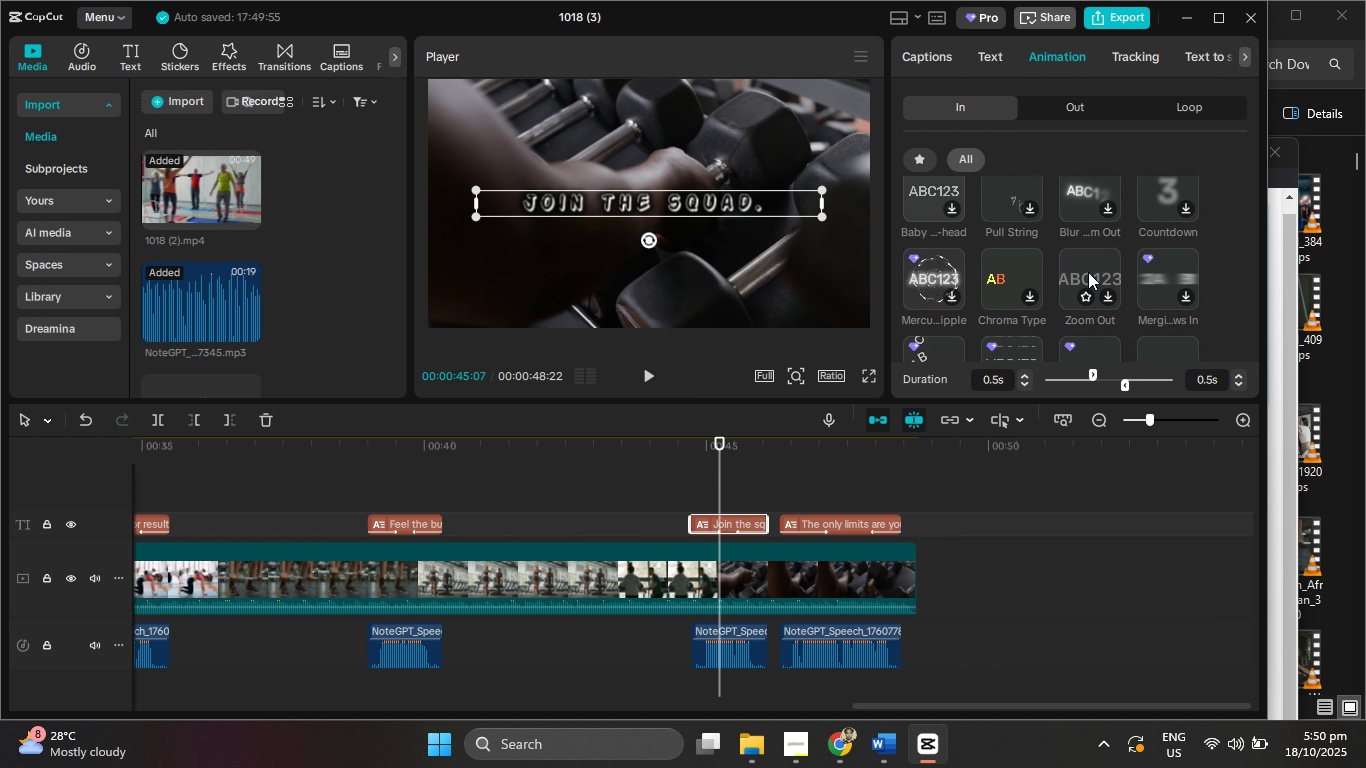 
double_click([648, 375])
 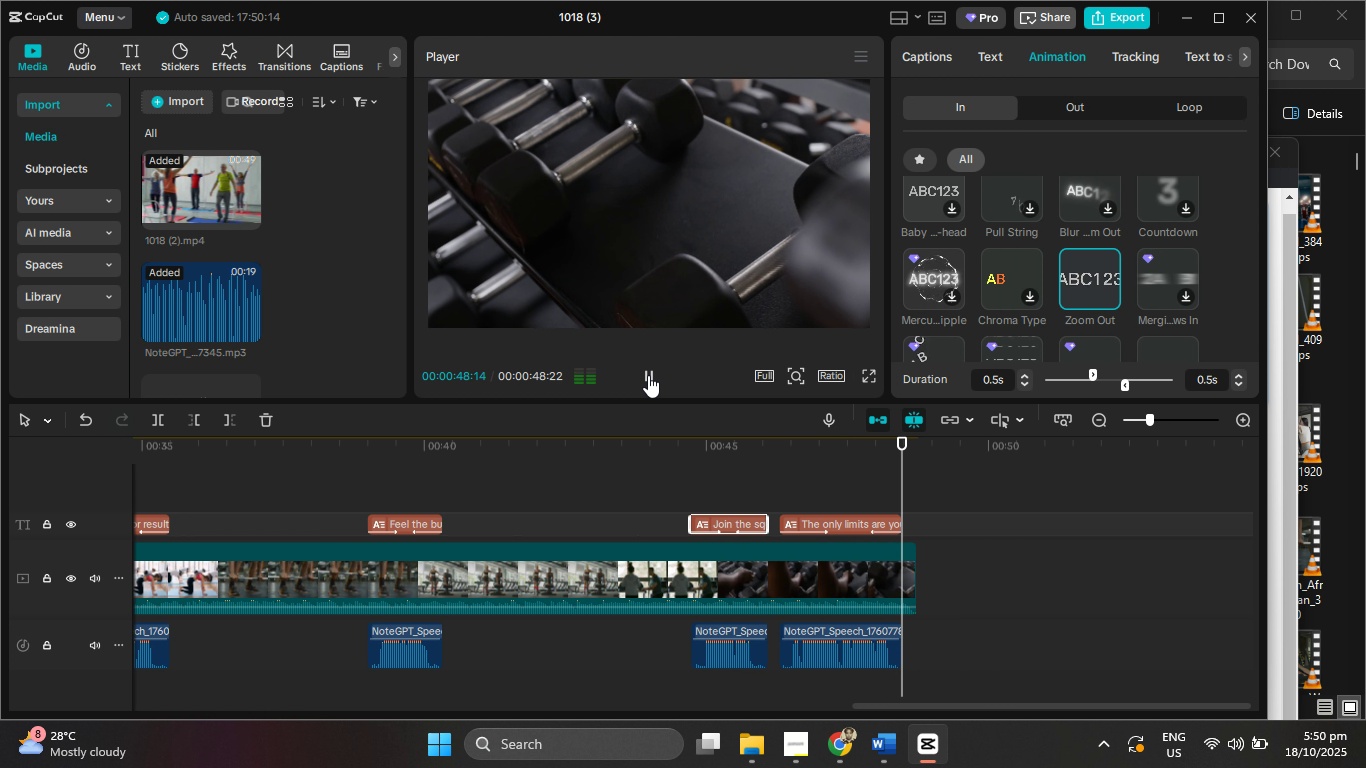 
double_click([649, 375])
 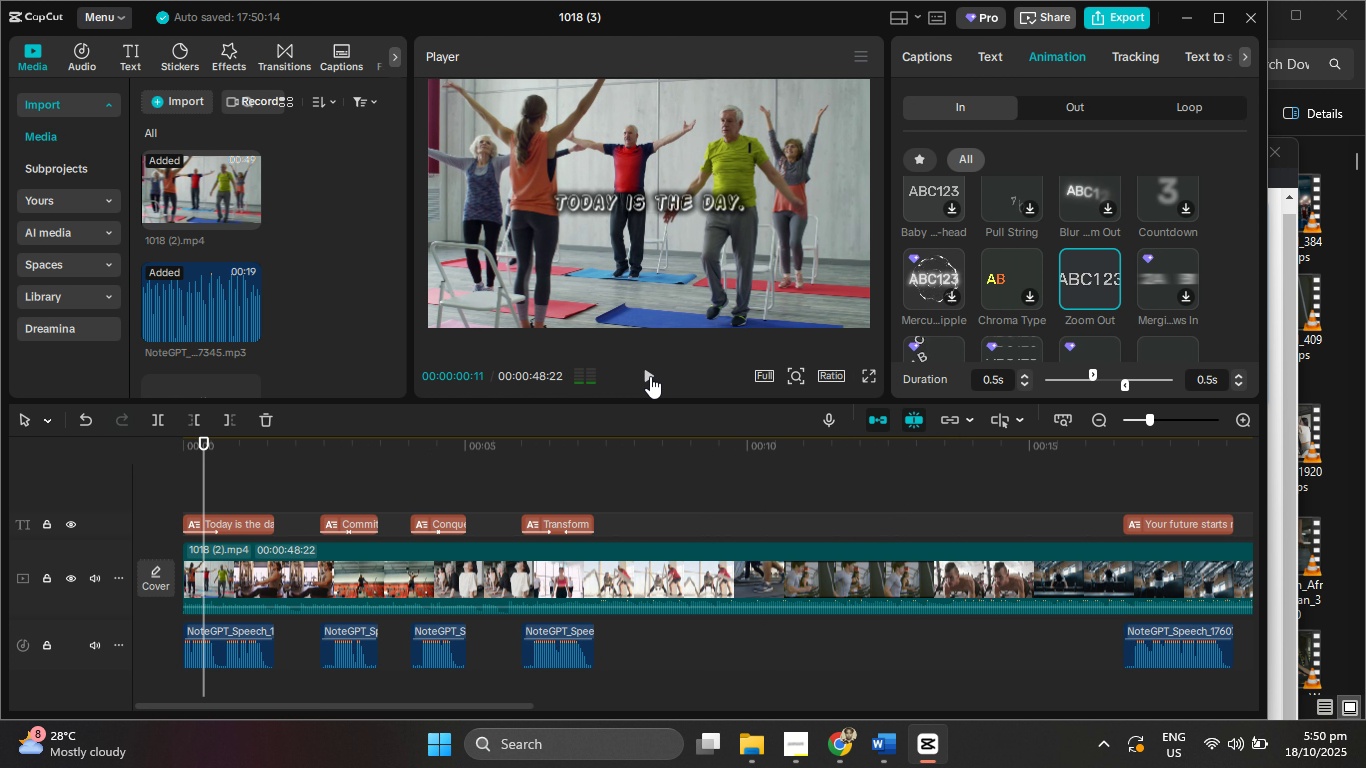 
triple_click([650, 376])
 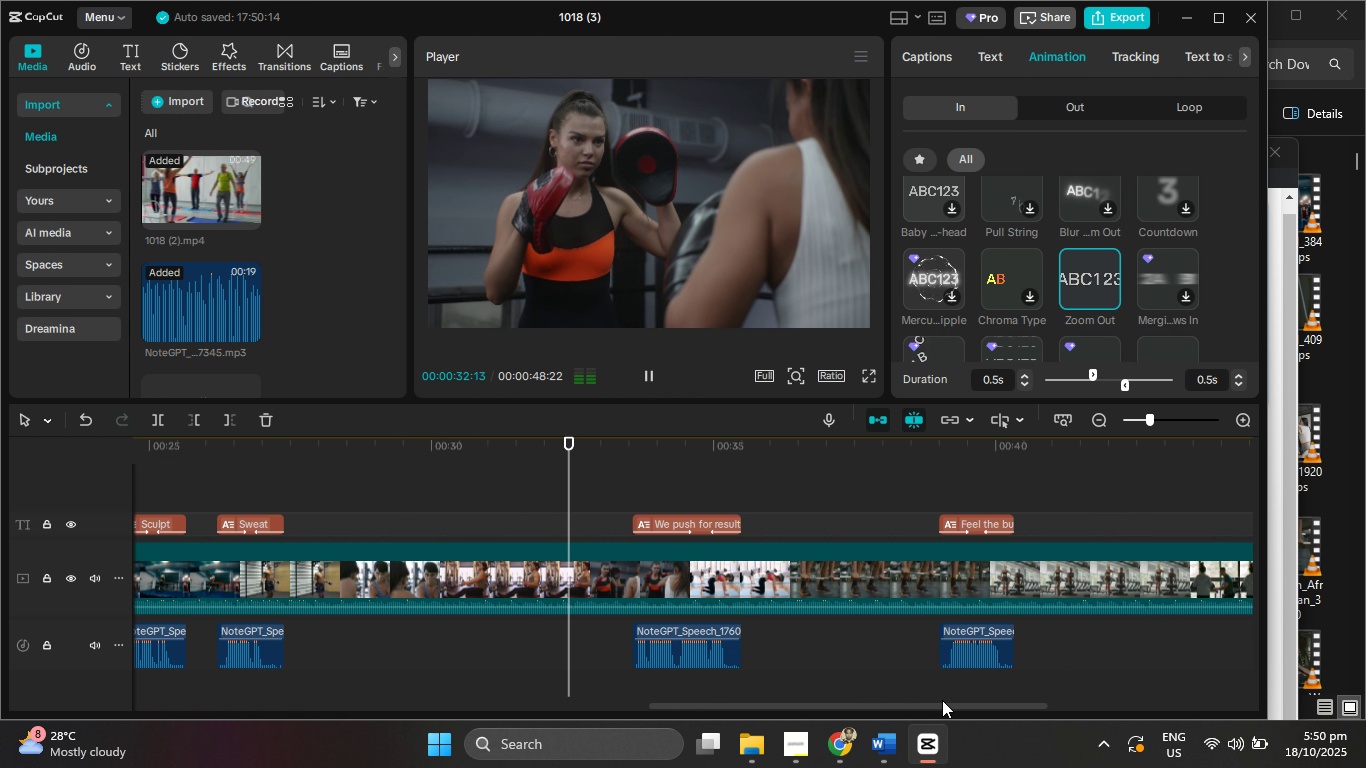 
wait(37.01)
 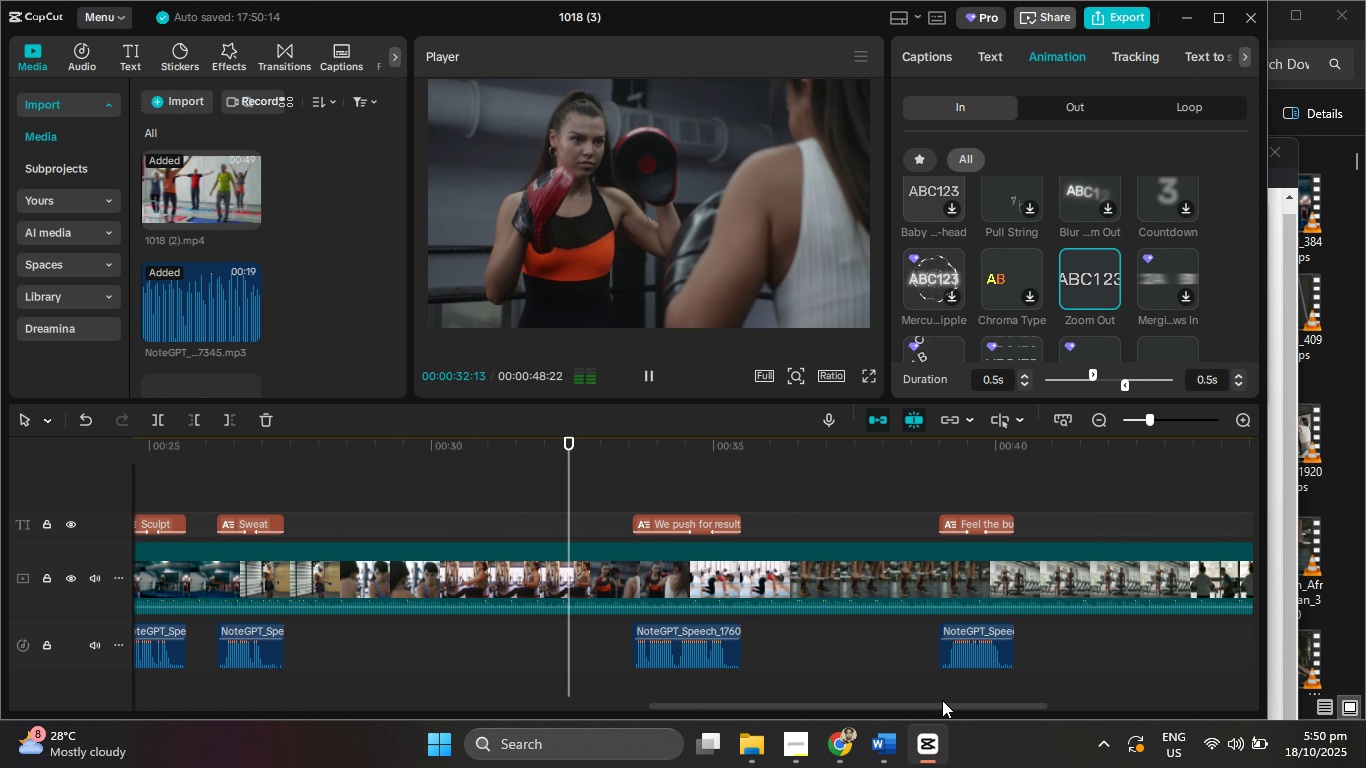 
left_click([696, 528])
 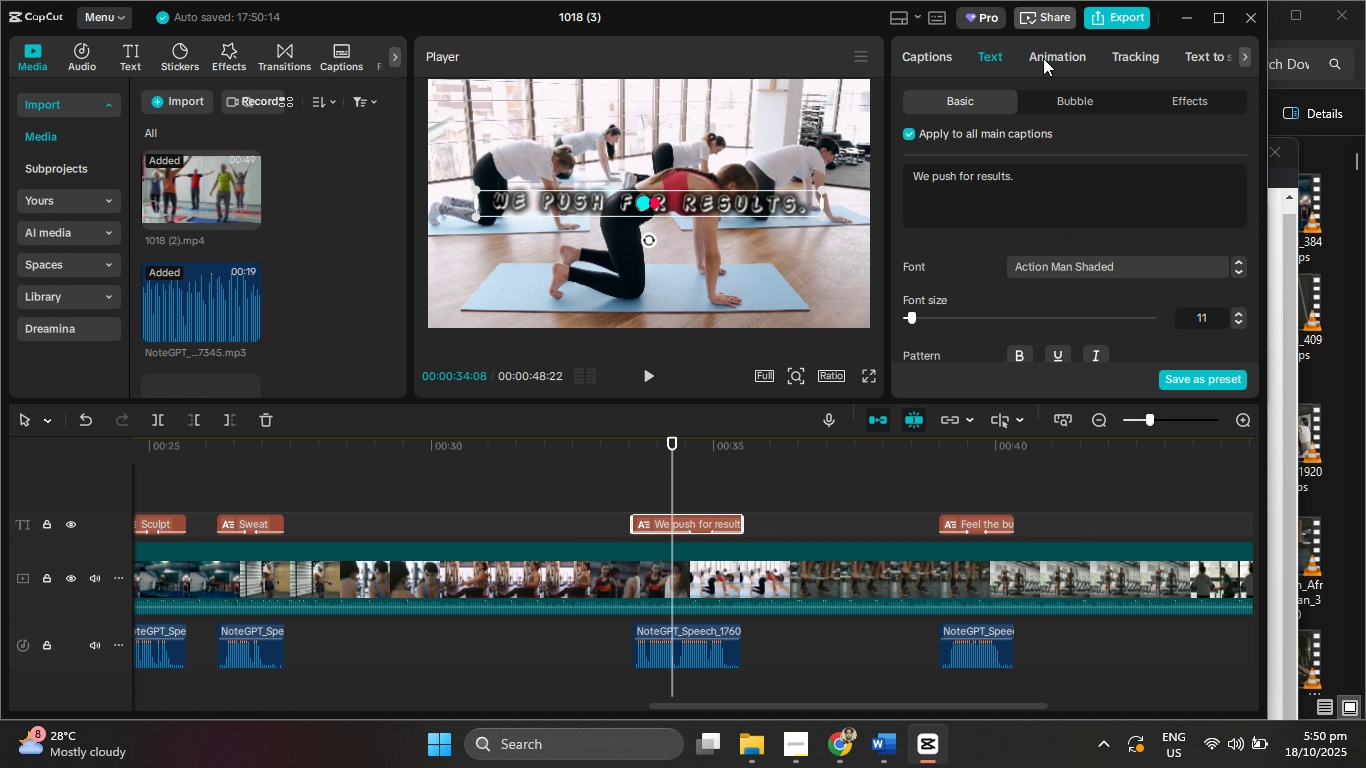 
left_click([1043, 58])
 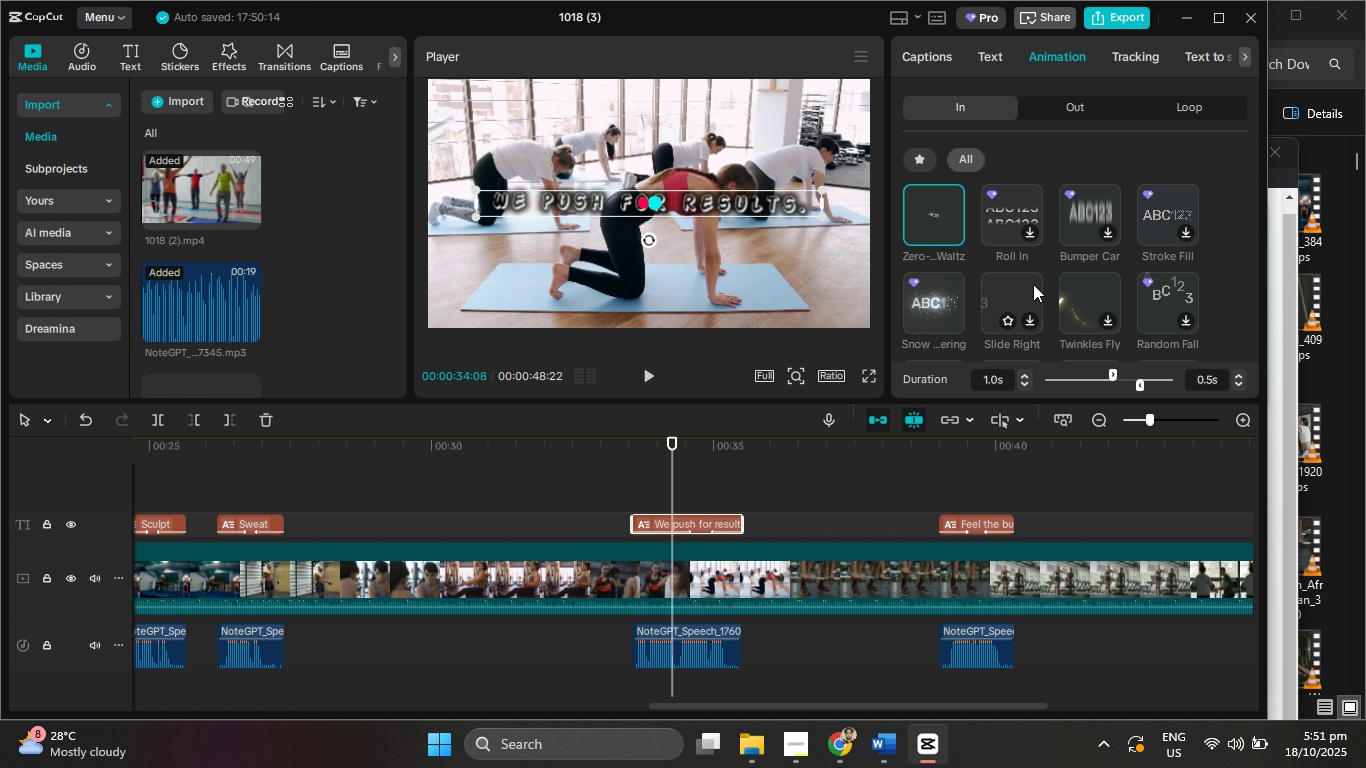 
scroll: coordinate [1033, 285], scroll_direction: down, amount: 3.0
 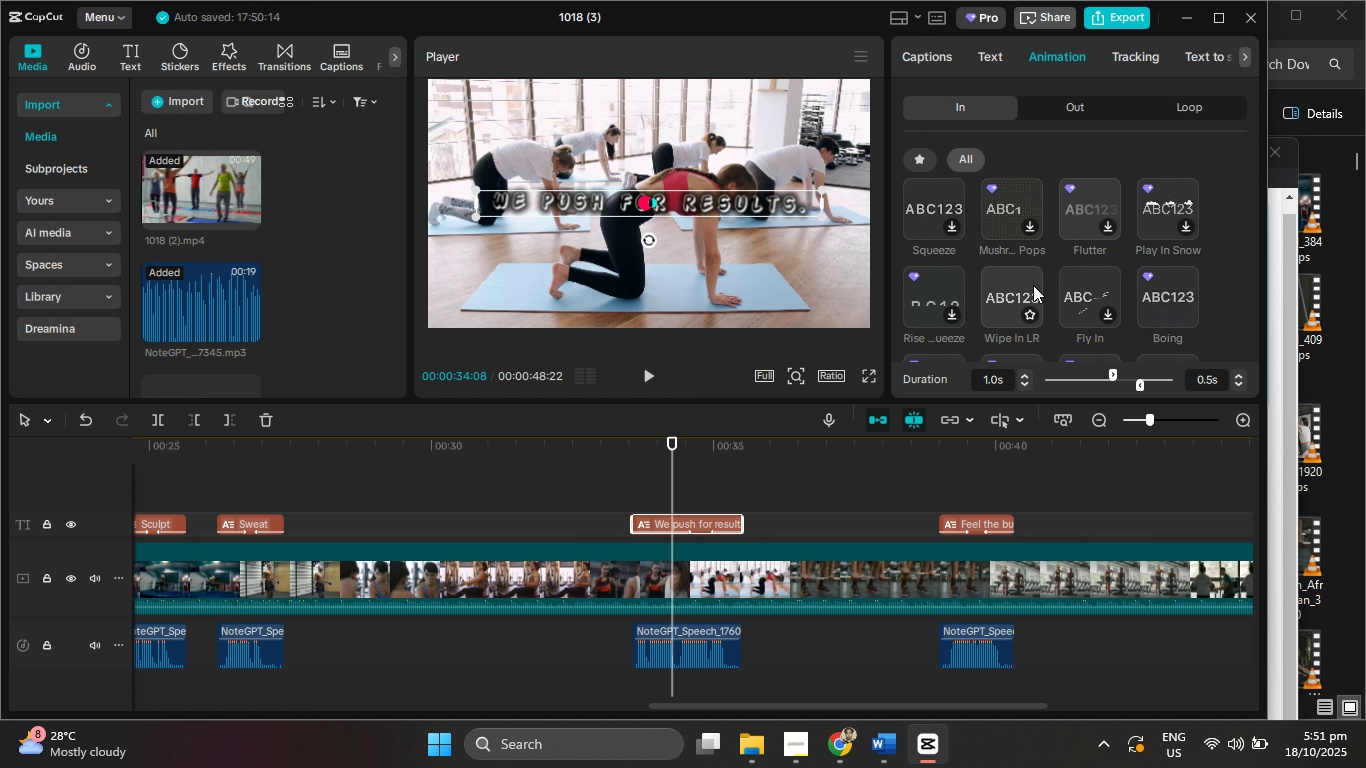 
left_click([1032, 285])
 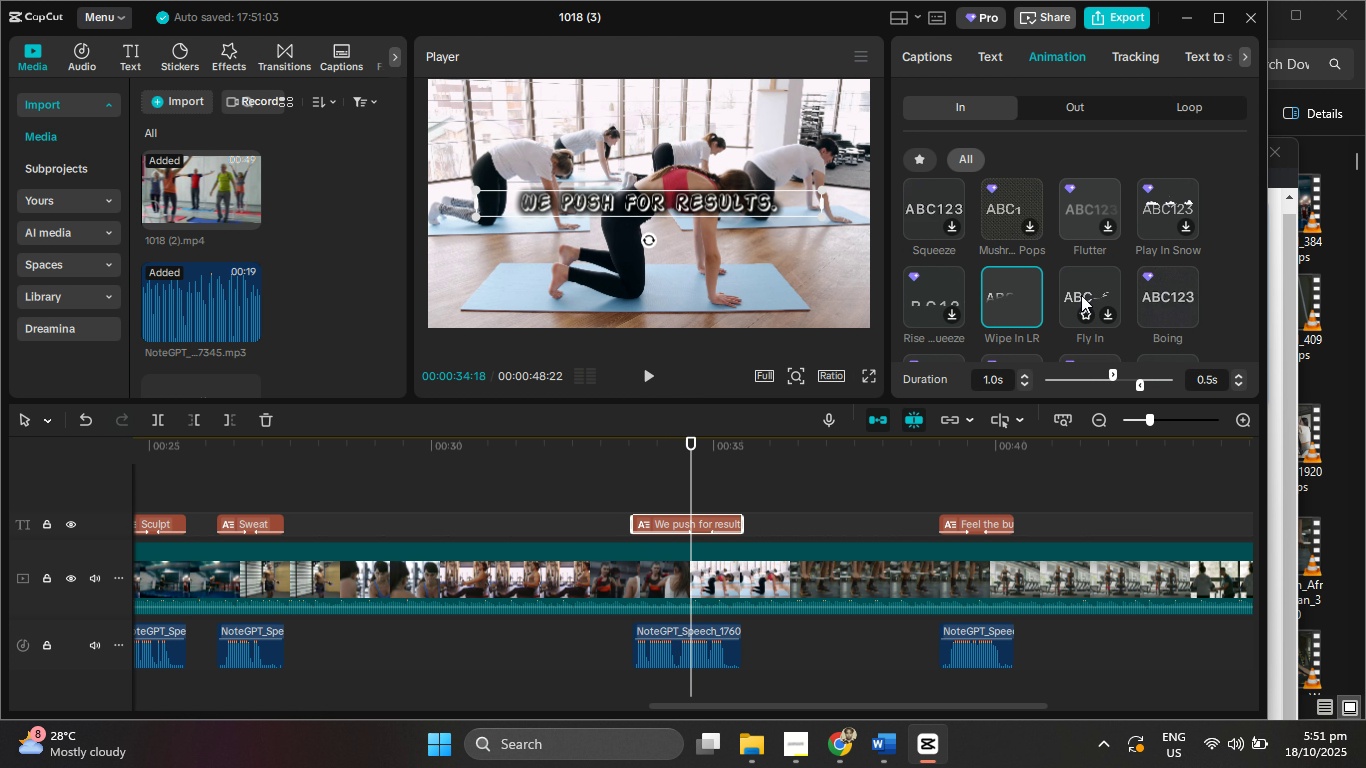 
scroll: coordinate [1085, 279], scroll_direction: down, amount: 7.0
 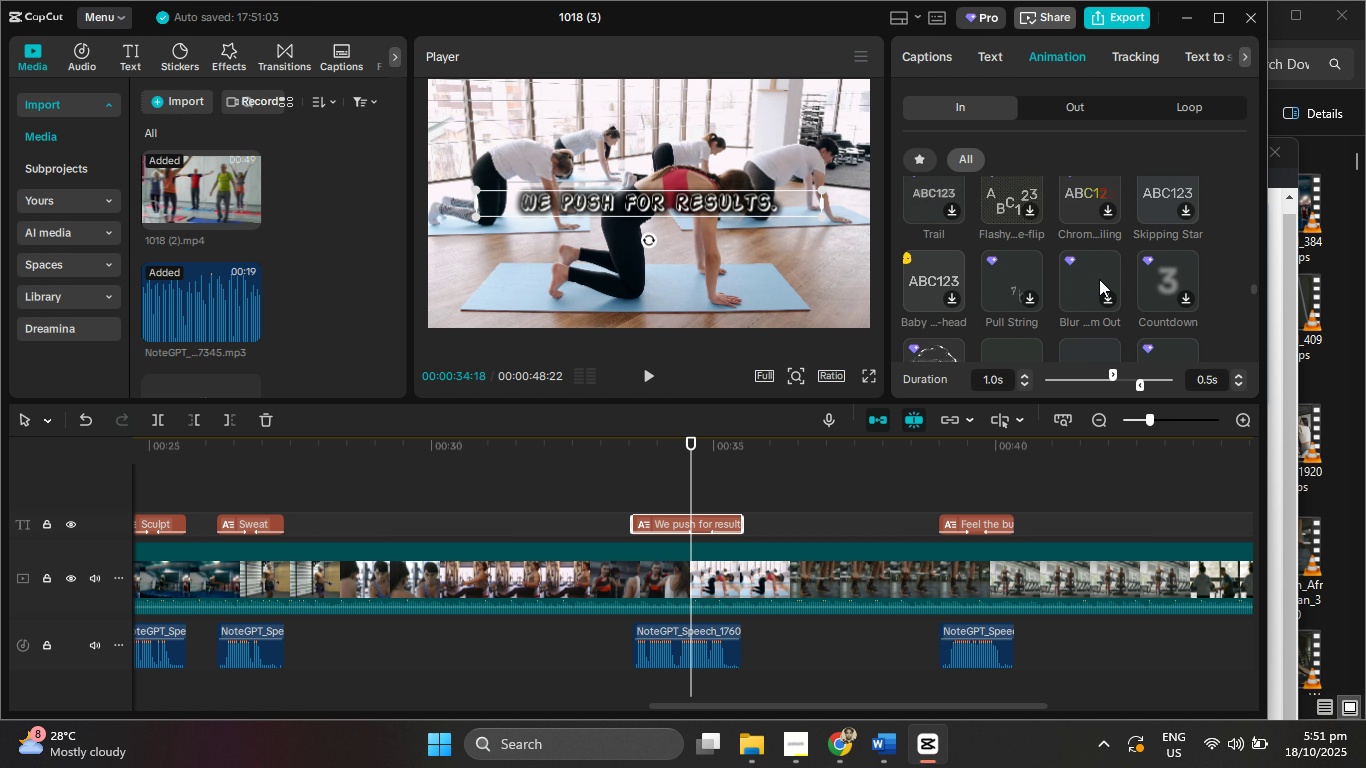 
scroll: coordinate [1058, 280], scroll_direction: down, amount: 1.0
 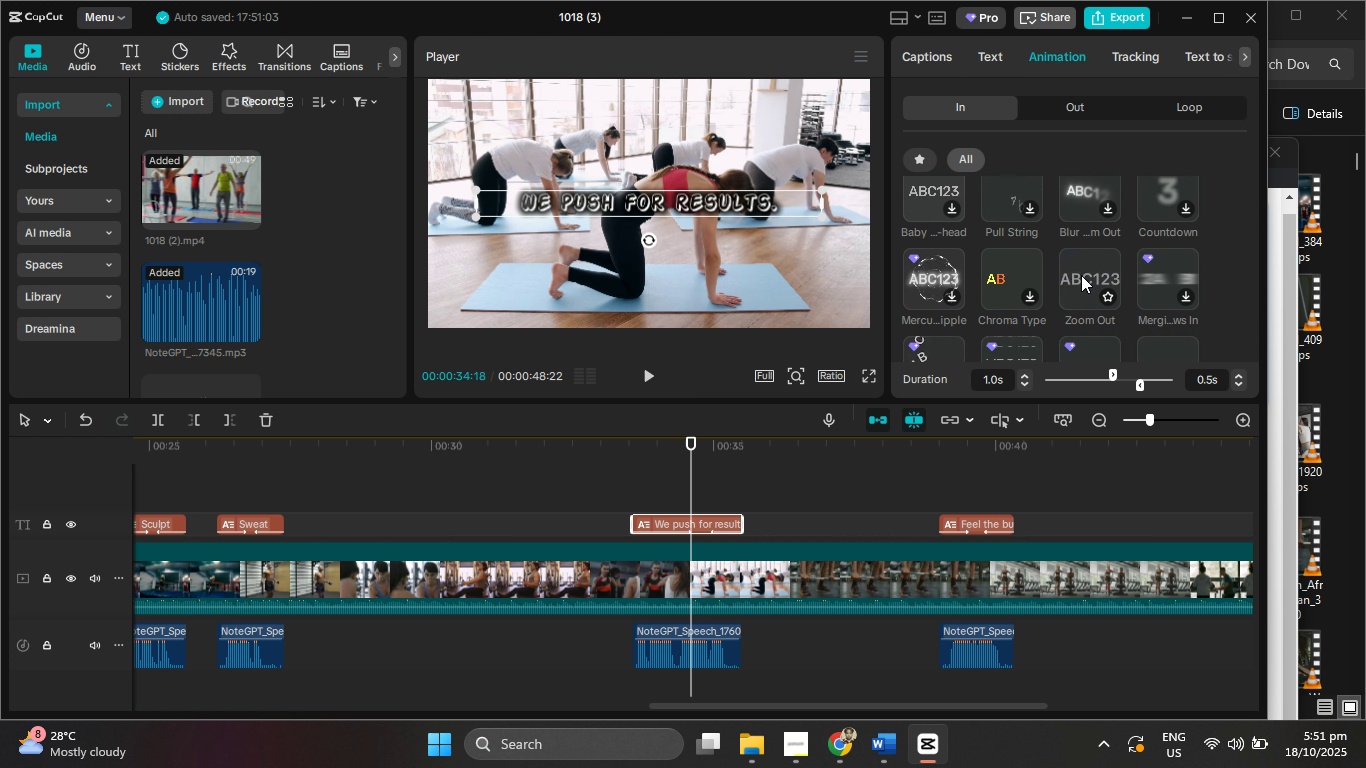 
left_click([1081, 275])
 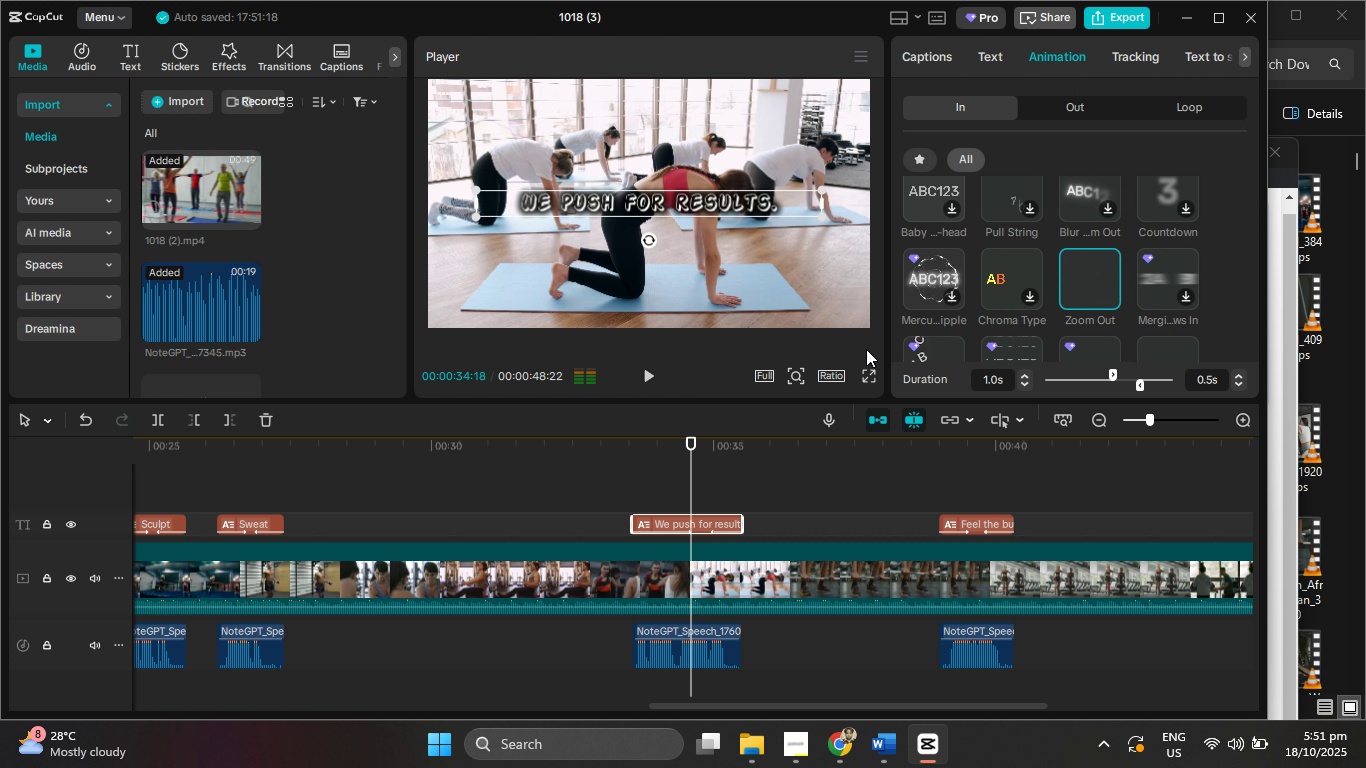 
left_click([652, 371])
 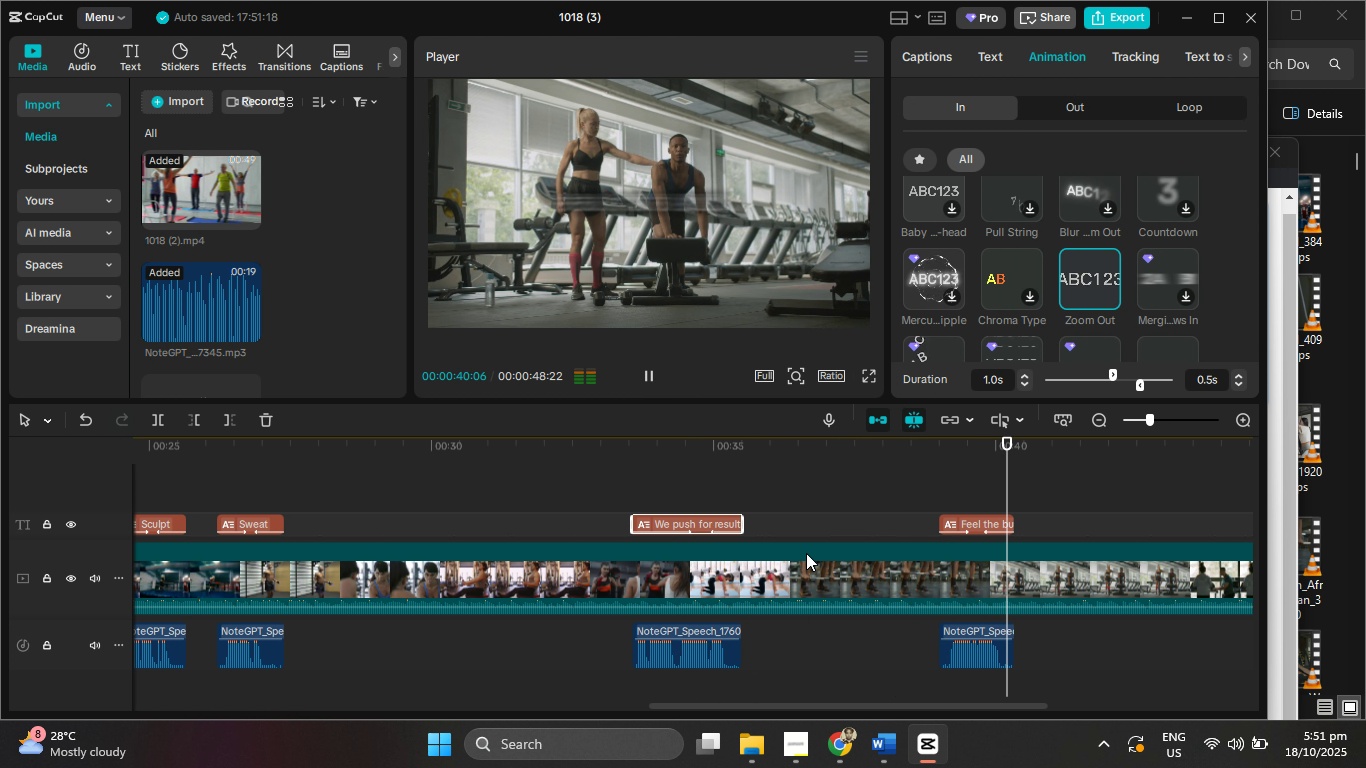 
wait(7.48)
 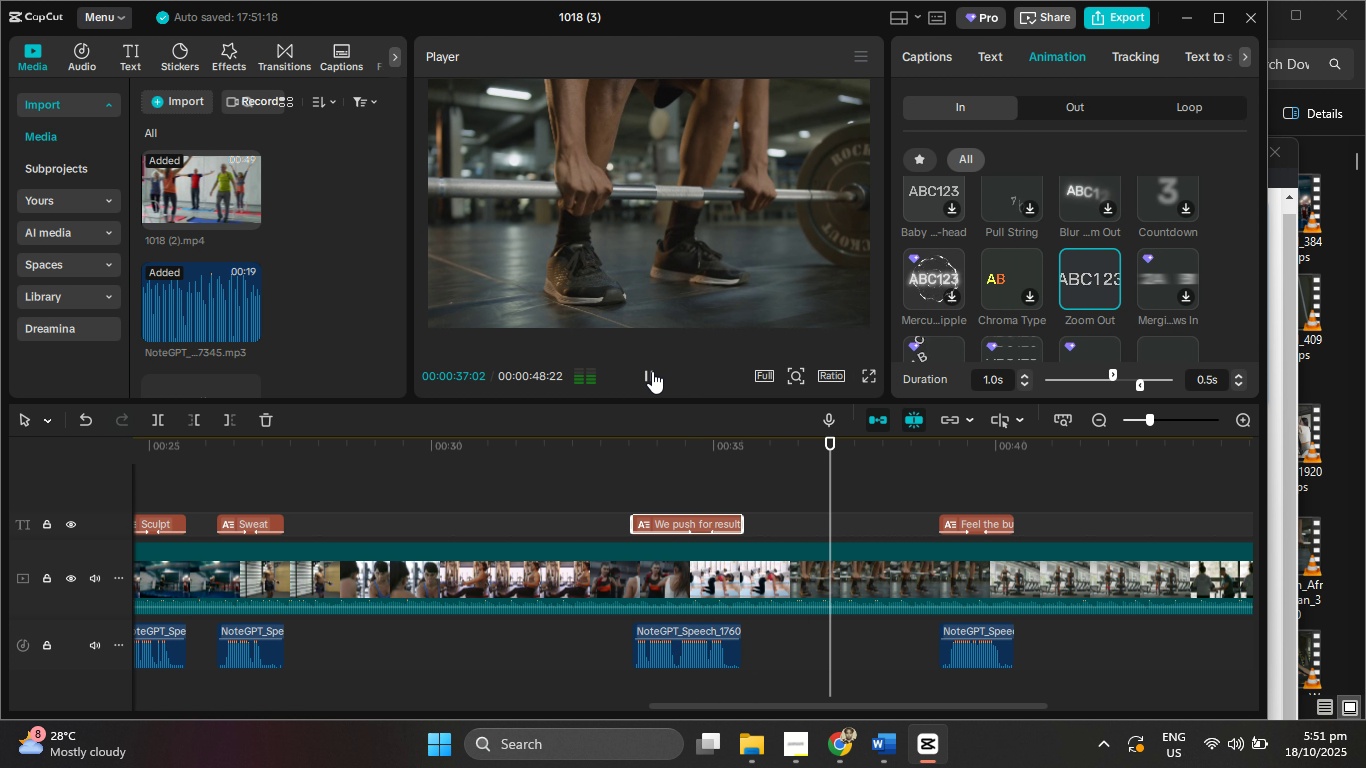 
left_click([990, 527])
 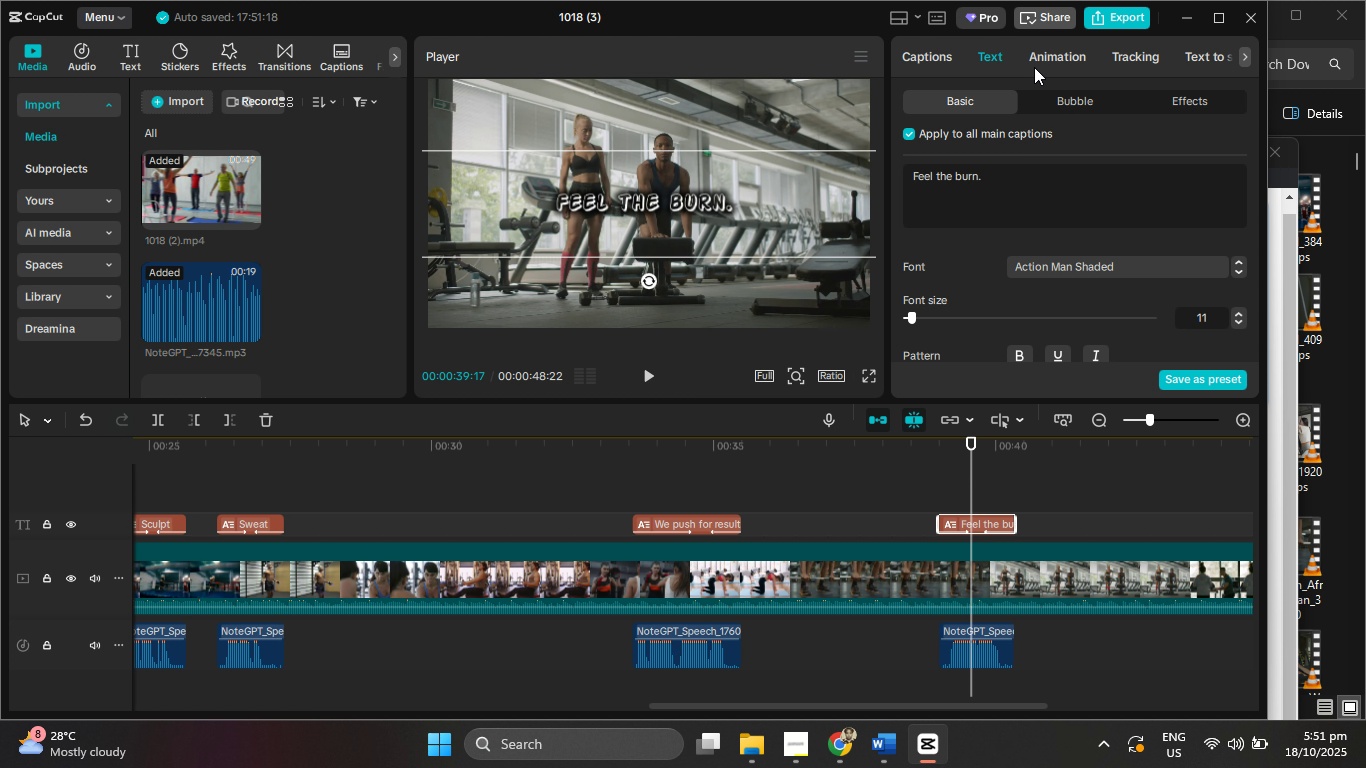 
left_click([1034, 67])
 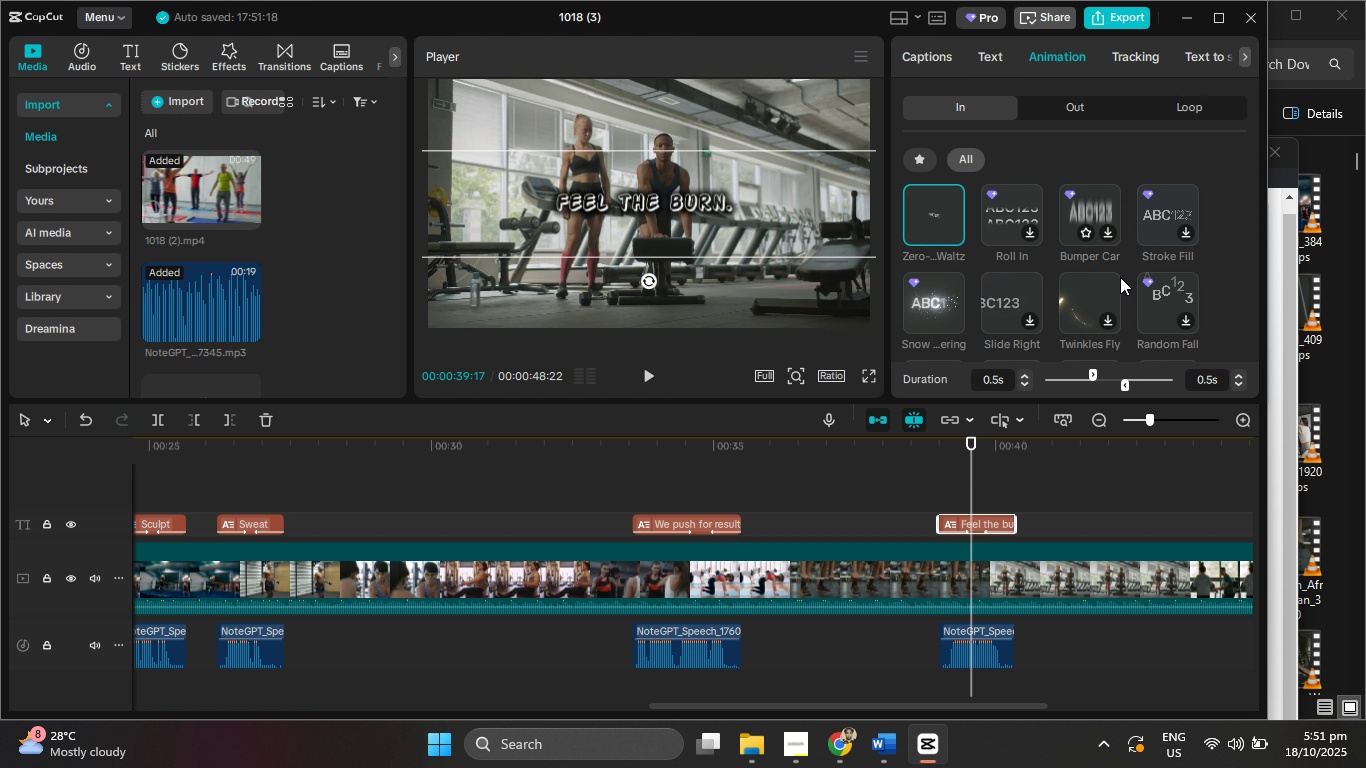 
scroll: coordinate [1122, 308], scroll_direction: down, amount: 11.0
 